 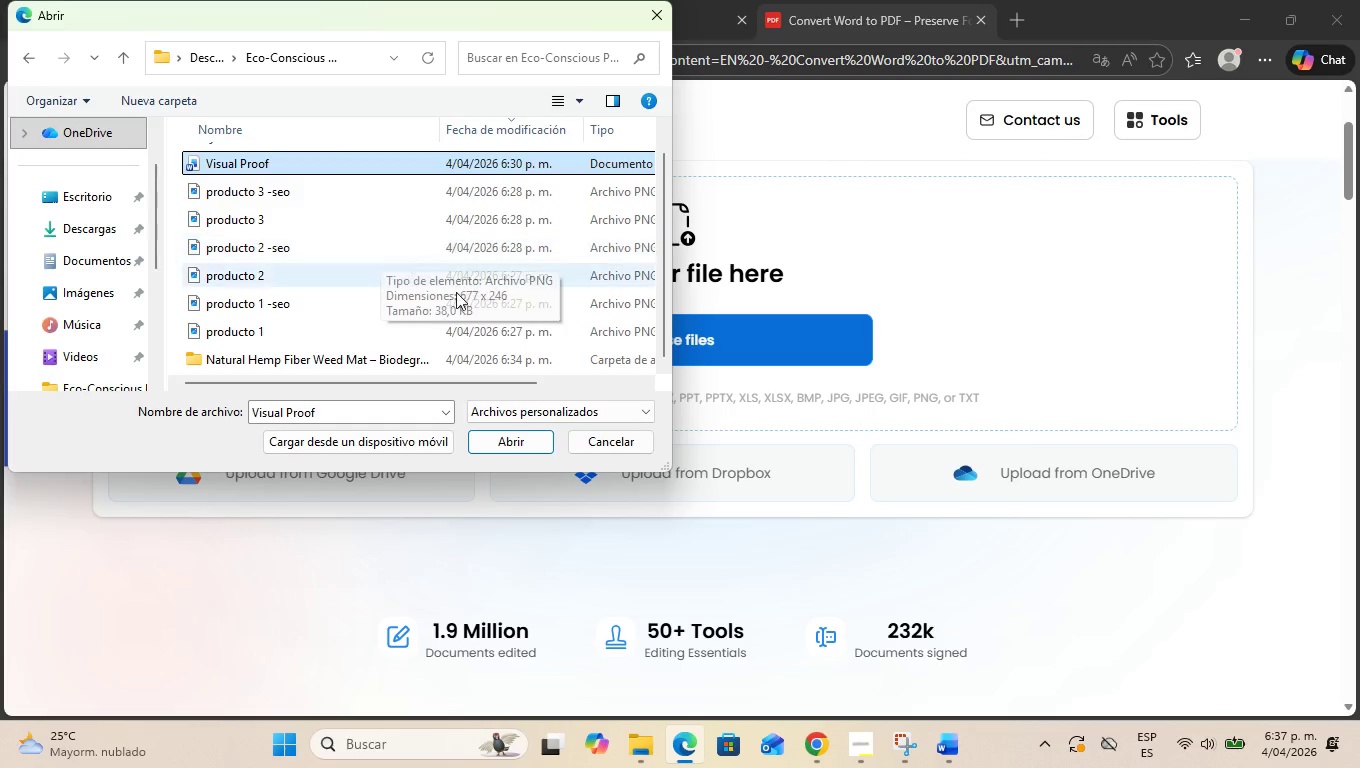 
left_click([522, 435])
 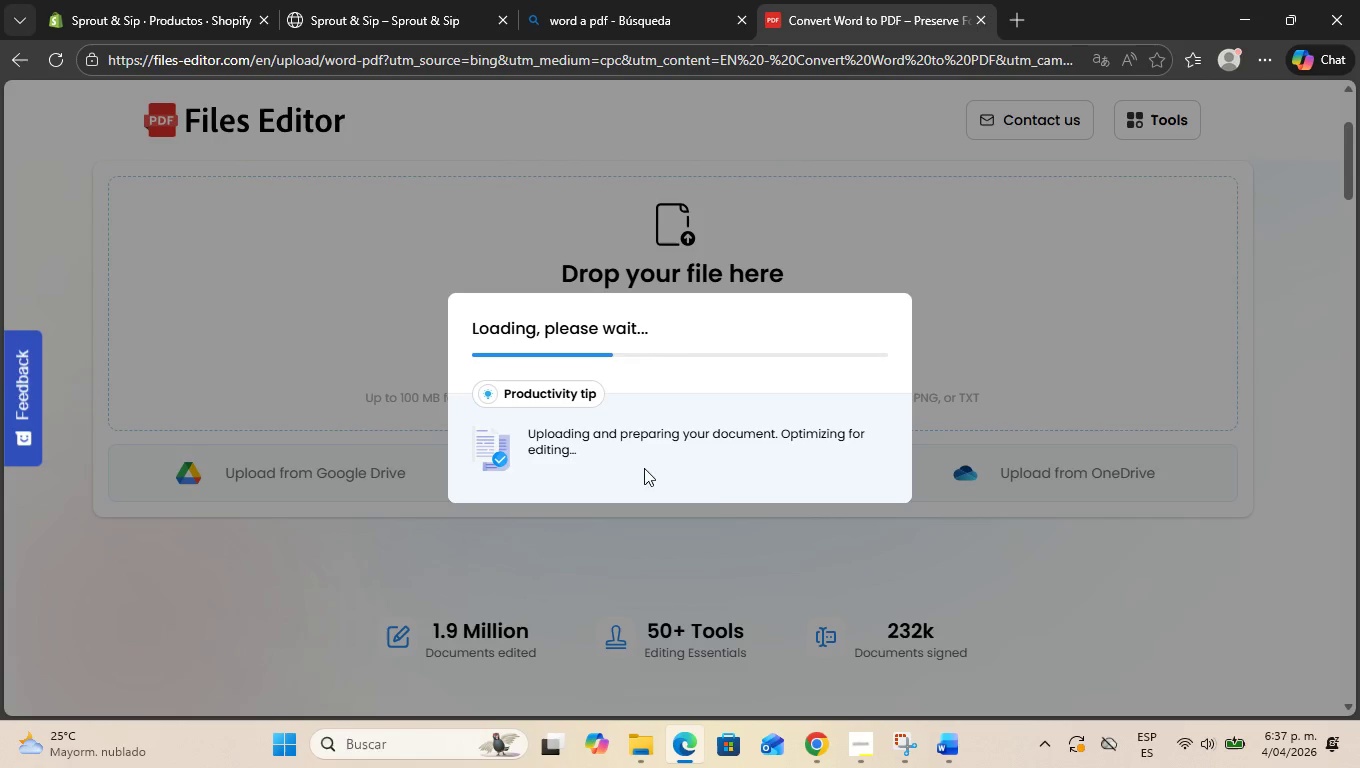 
mouse_move([781, 538])
 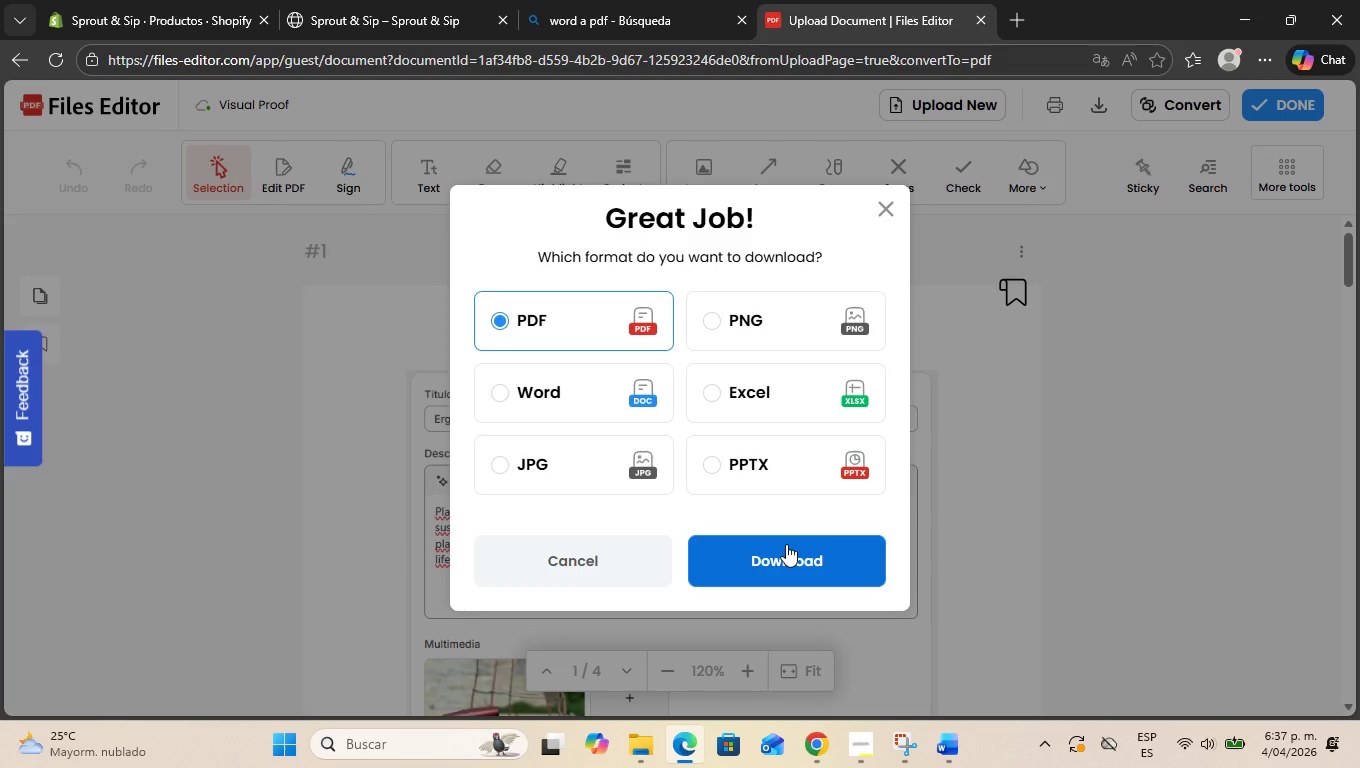 
left_click([786, 544])
 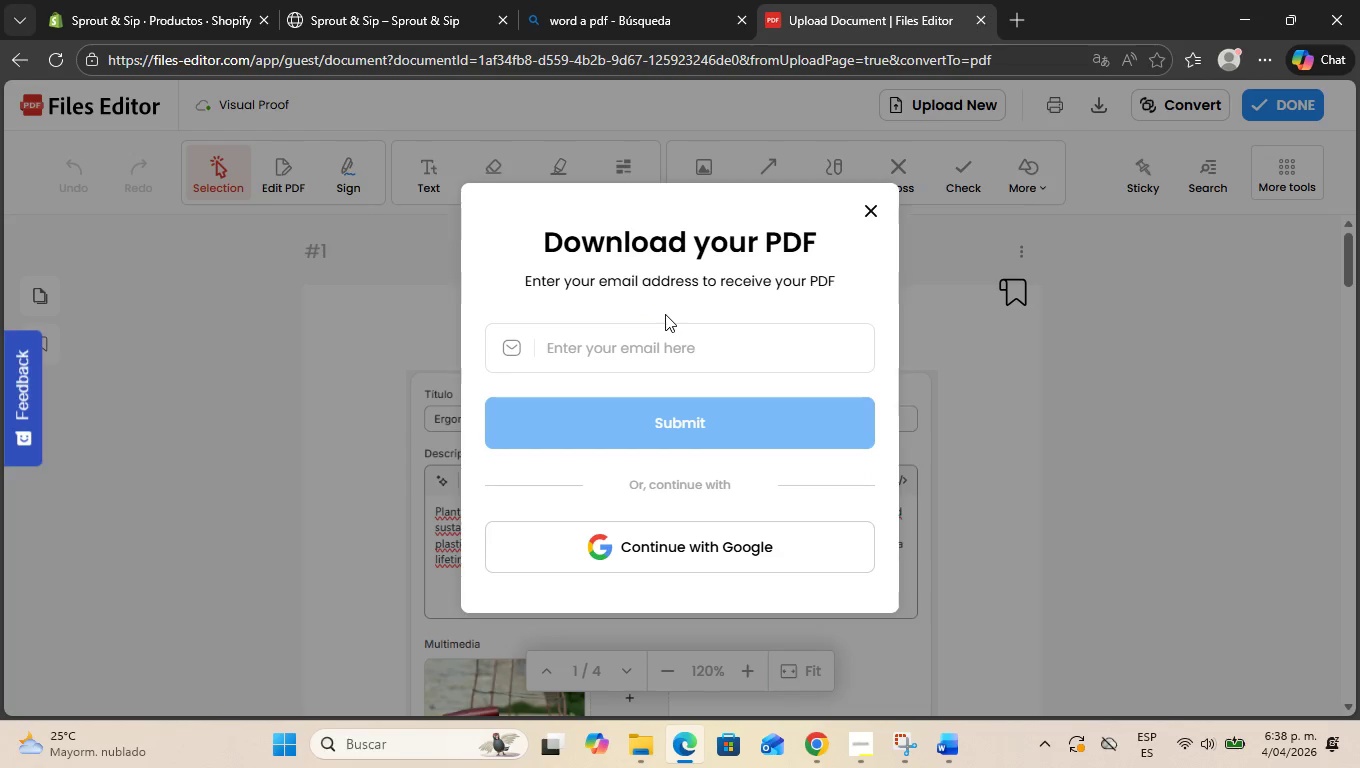 
left_click([663, 337])
 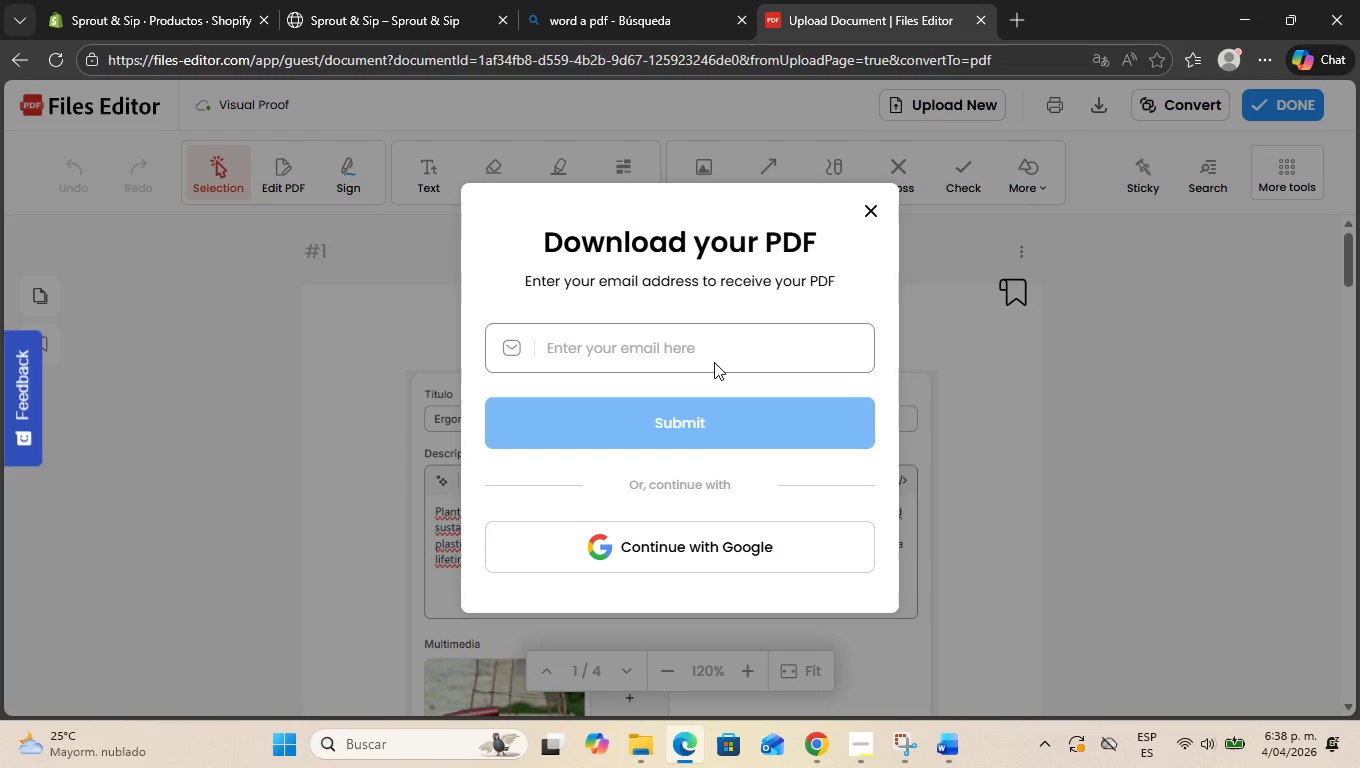 
wait(5.09)
 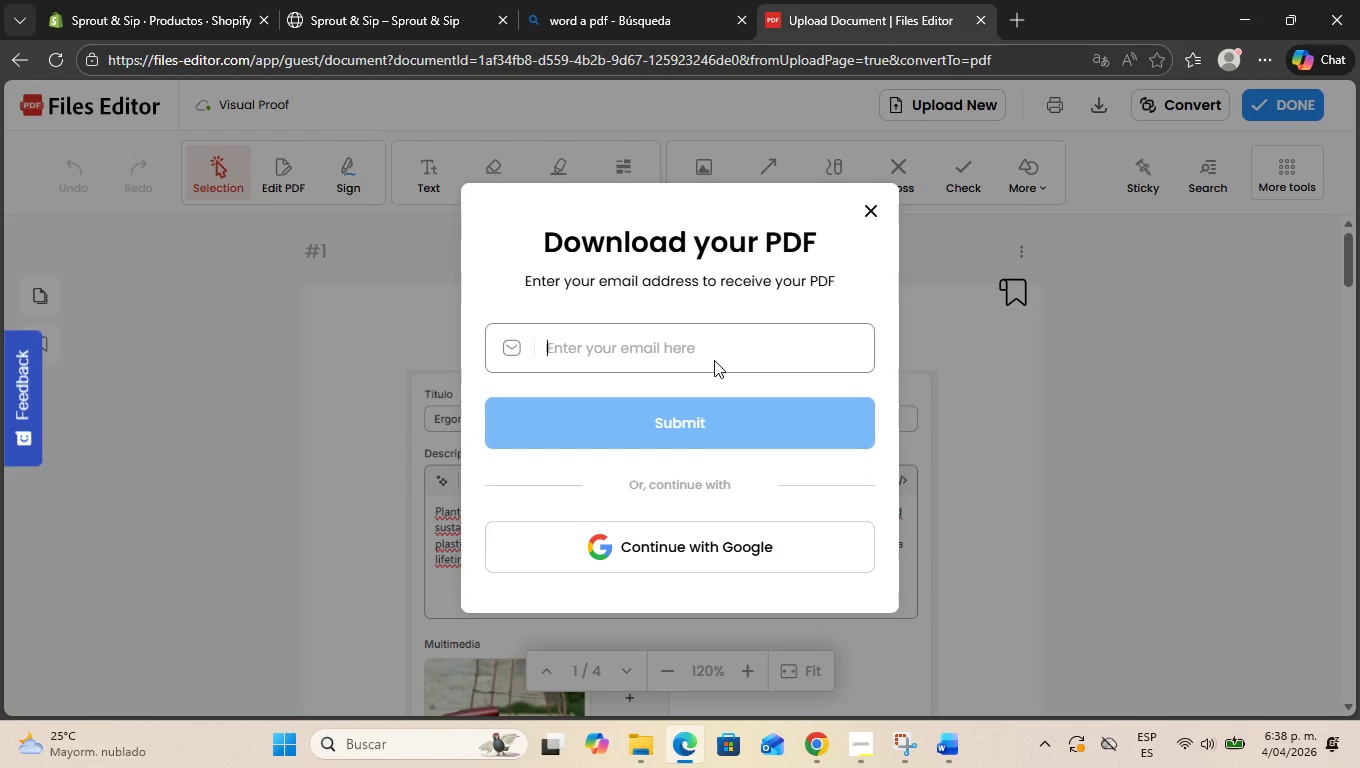 
type(jsfreelance26)
 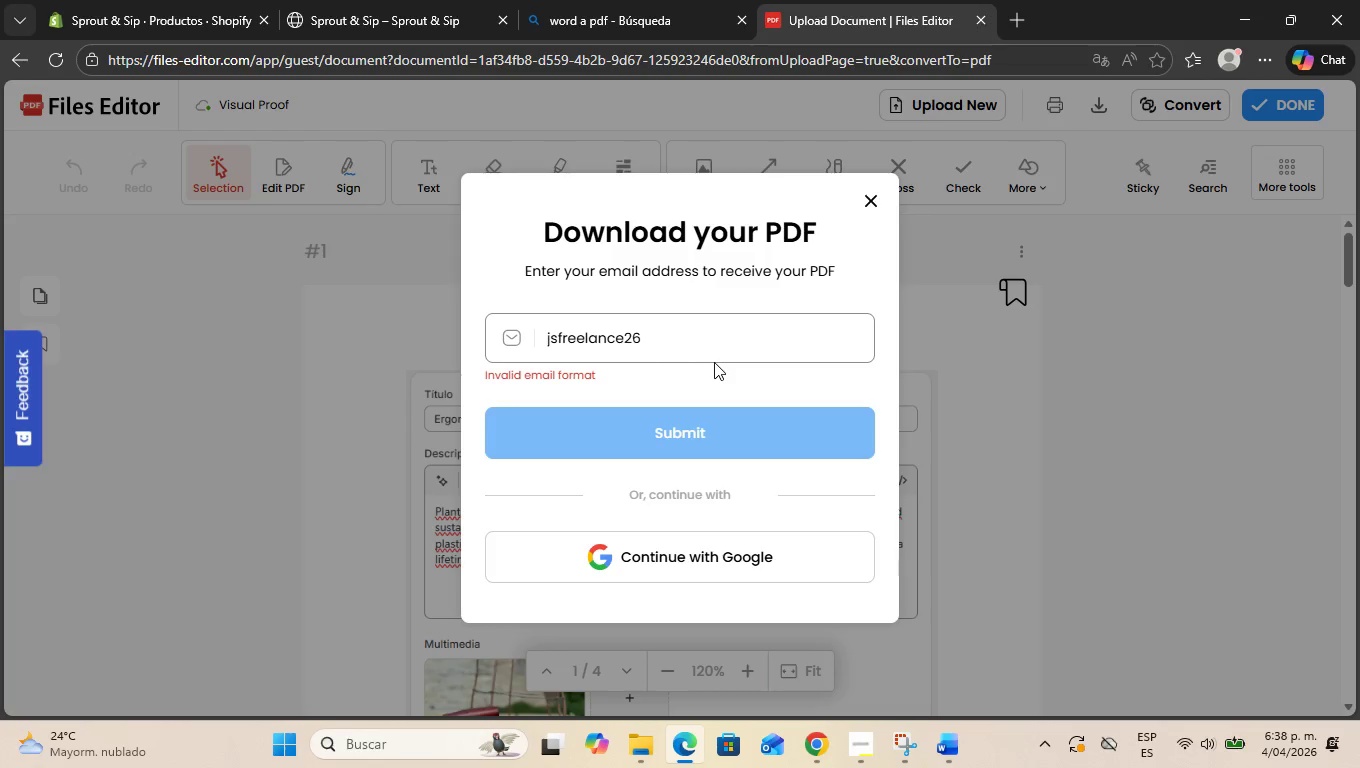 
key(Alt+Control+Q)
 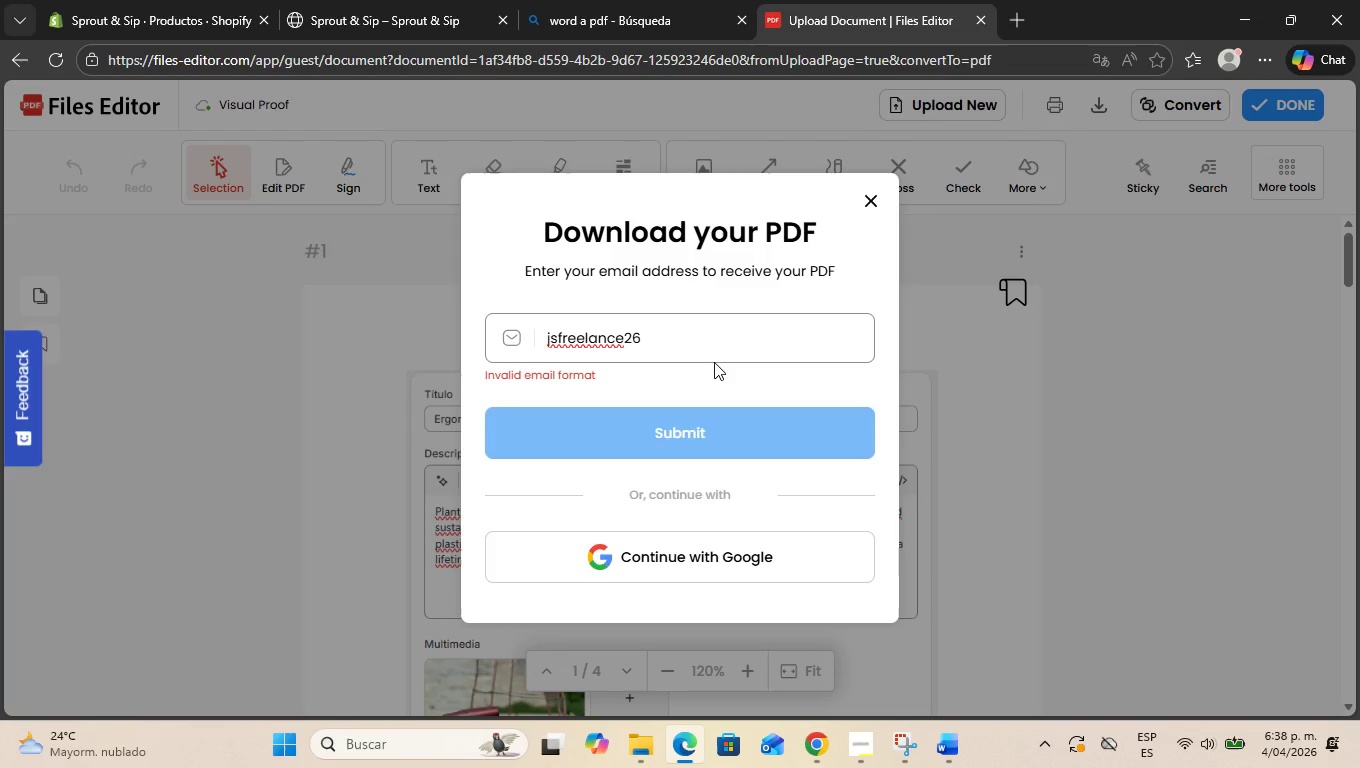 
key(Backspace)
 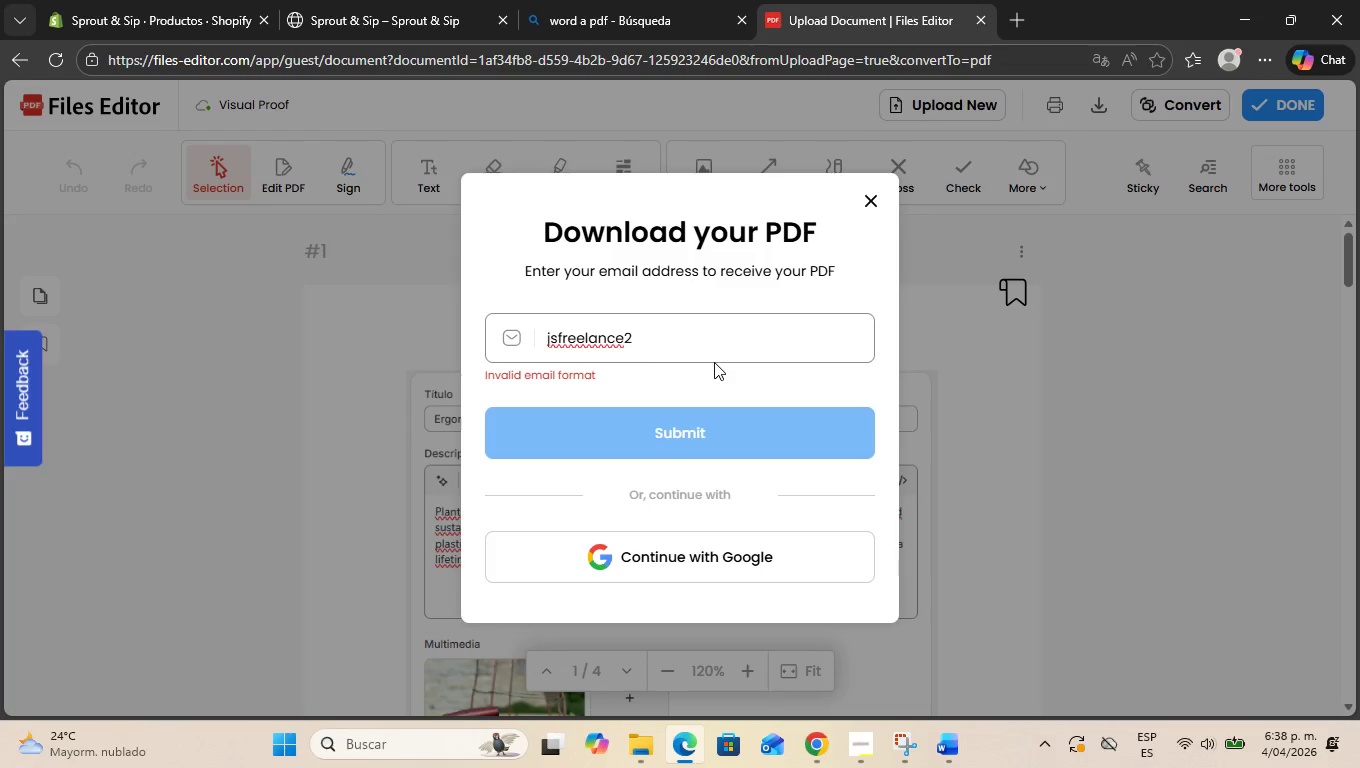 
key(5)
 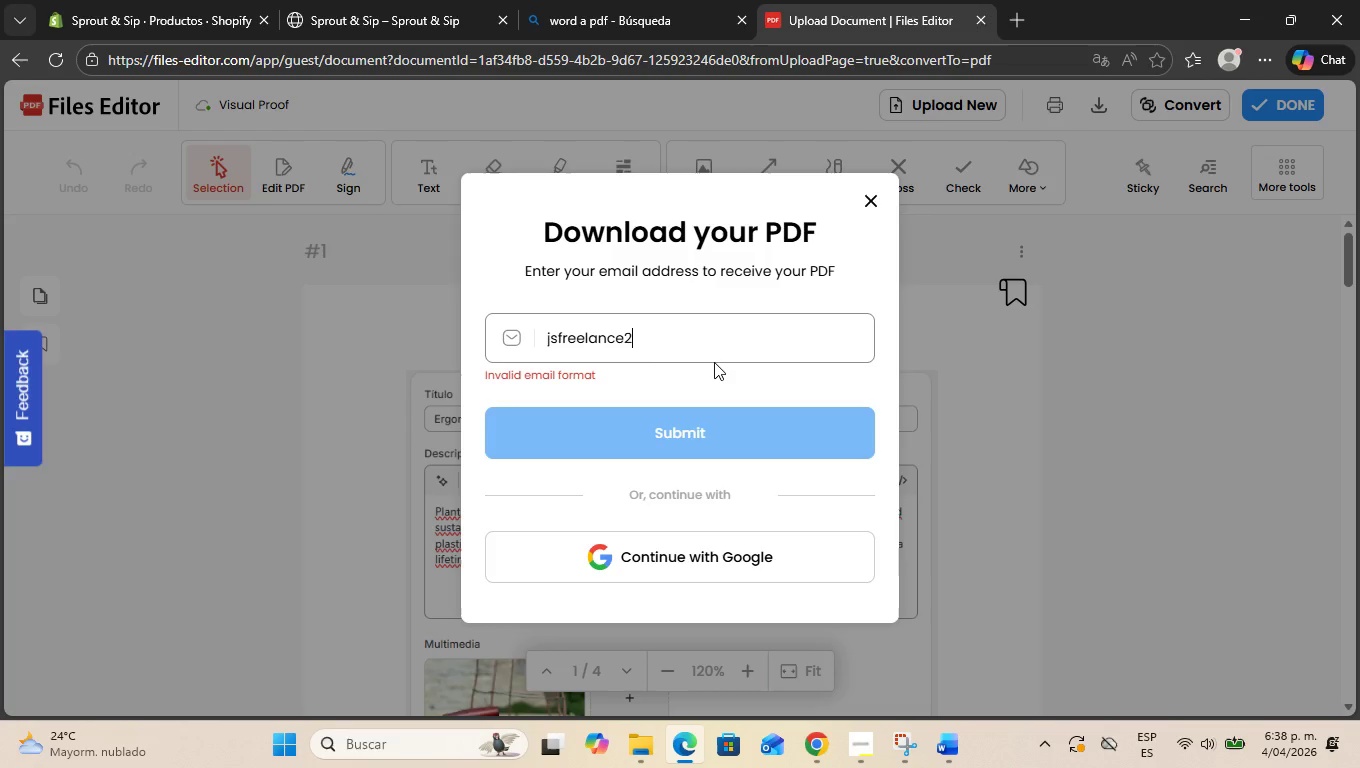 
key(Backspace)
 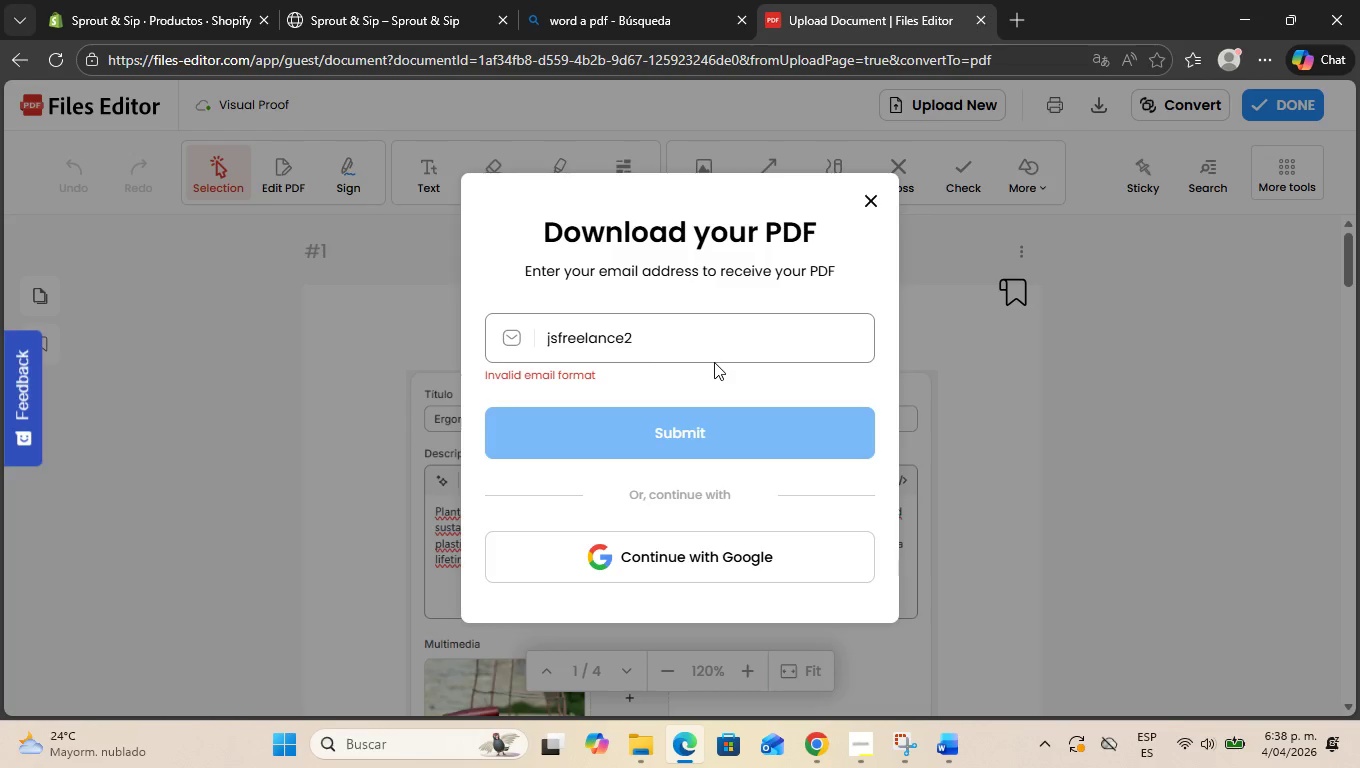 
key(6)
 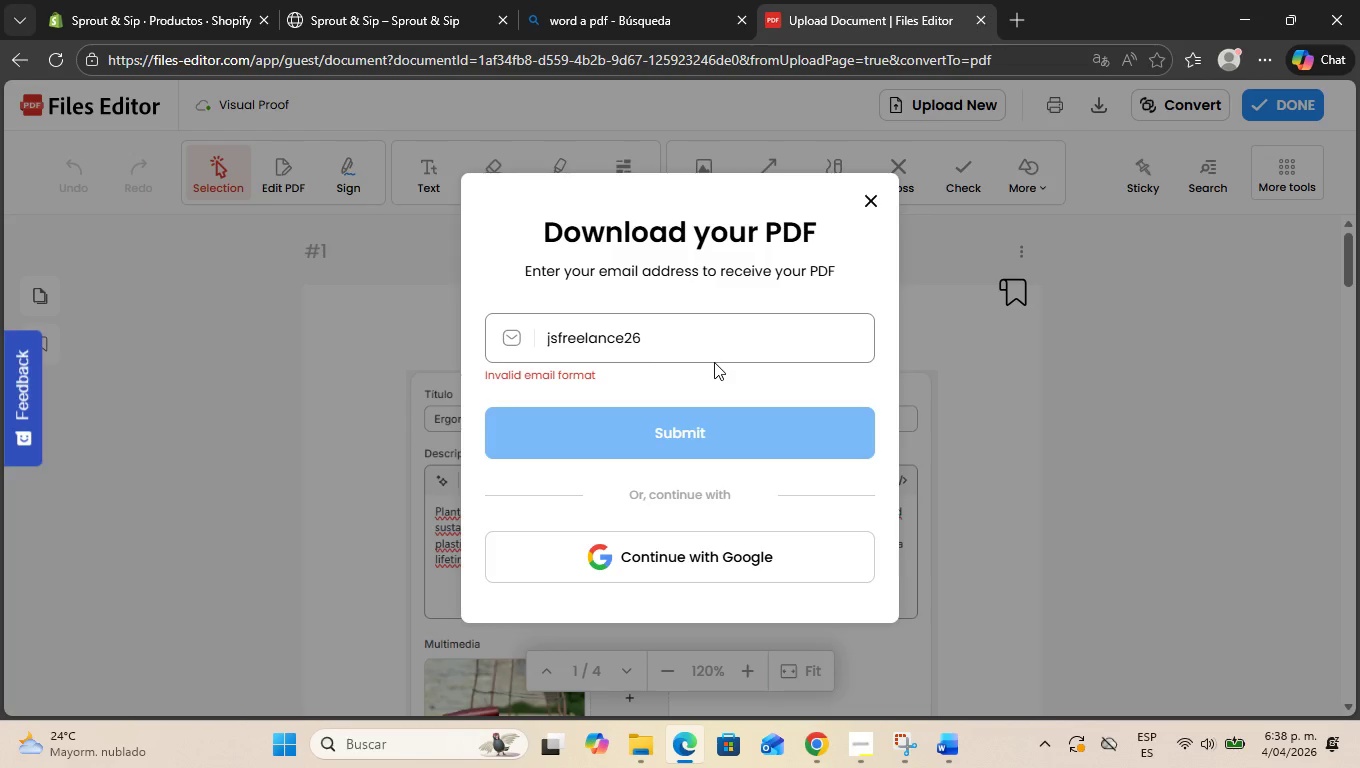 
key(Alt+Control+2)
 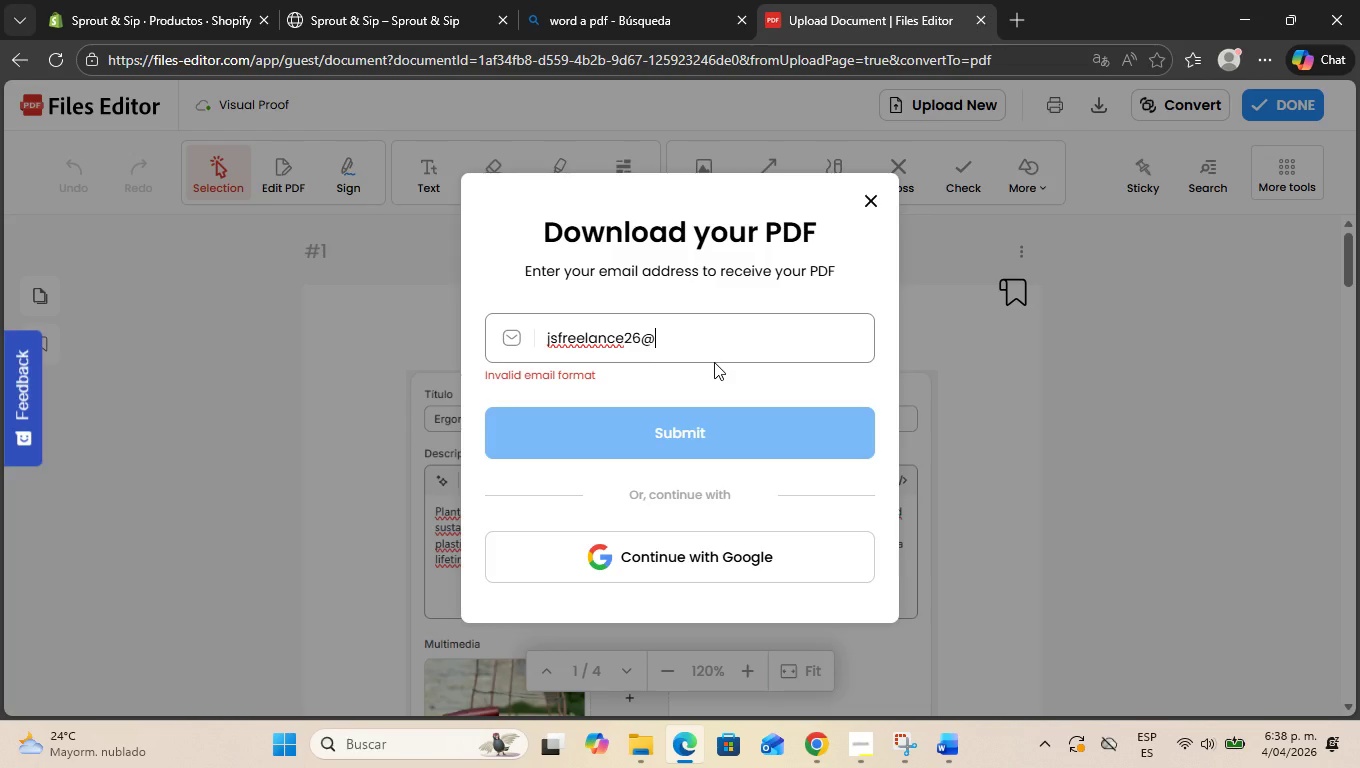 
type(hotmail.com)
 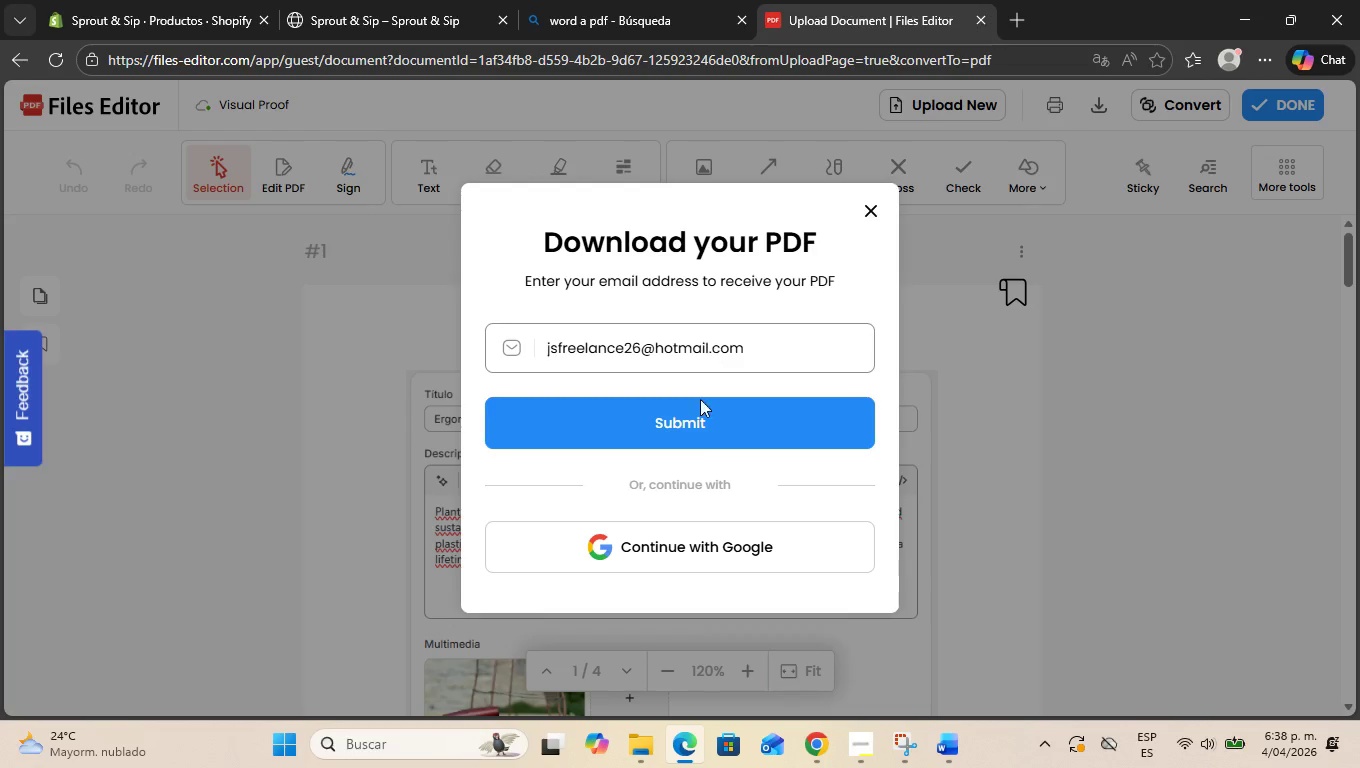 
left_click([692, 443])
 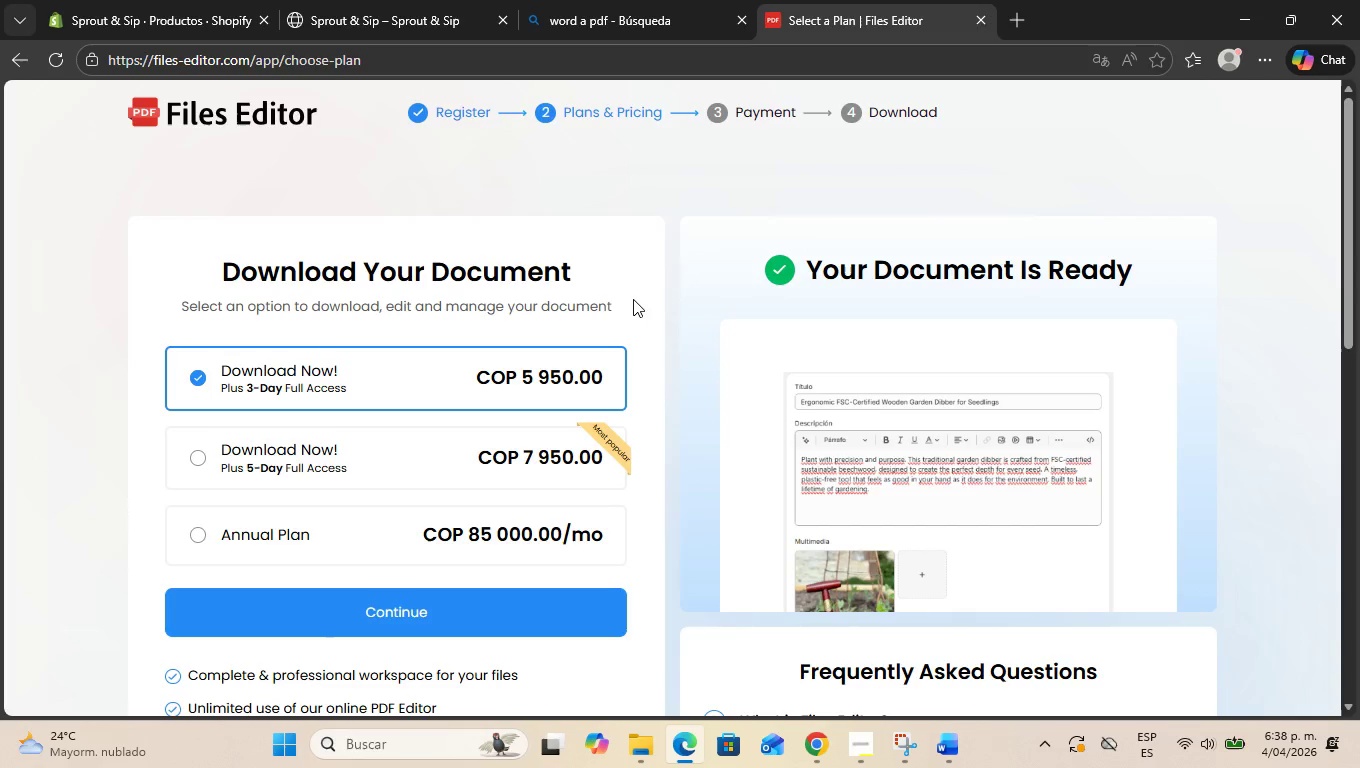 
scroll: coordinate [679, 233], scroll_direction: down, amount: 5.0
 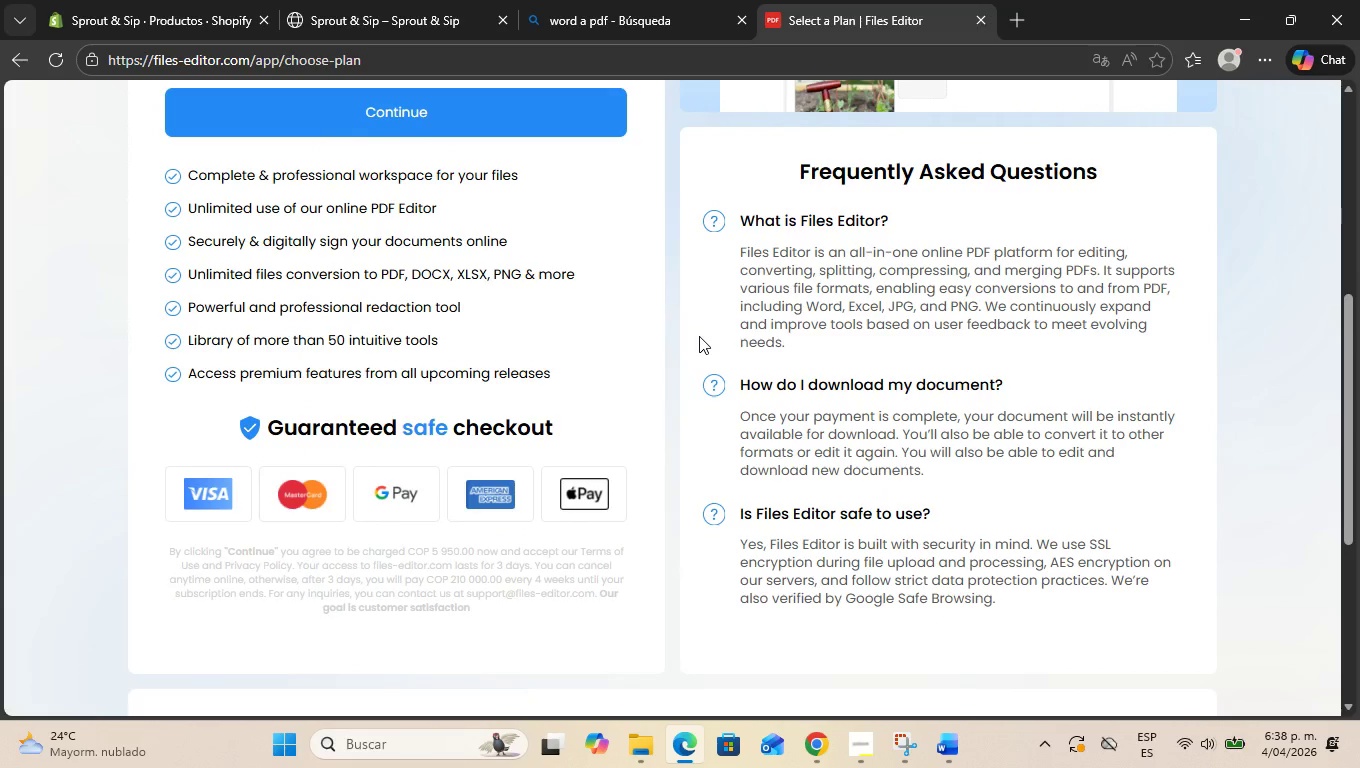 
scroll: coordinate [699, 336], scroll_direction: up, amount: 9.0
 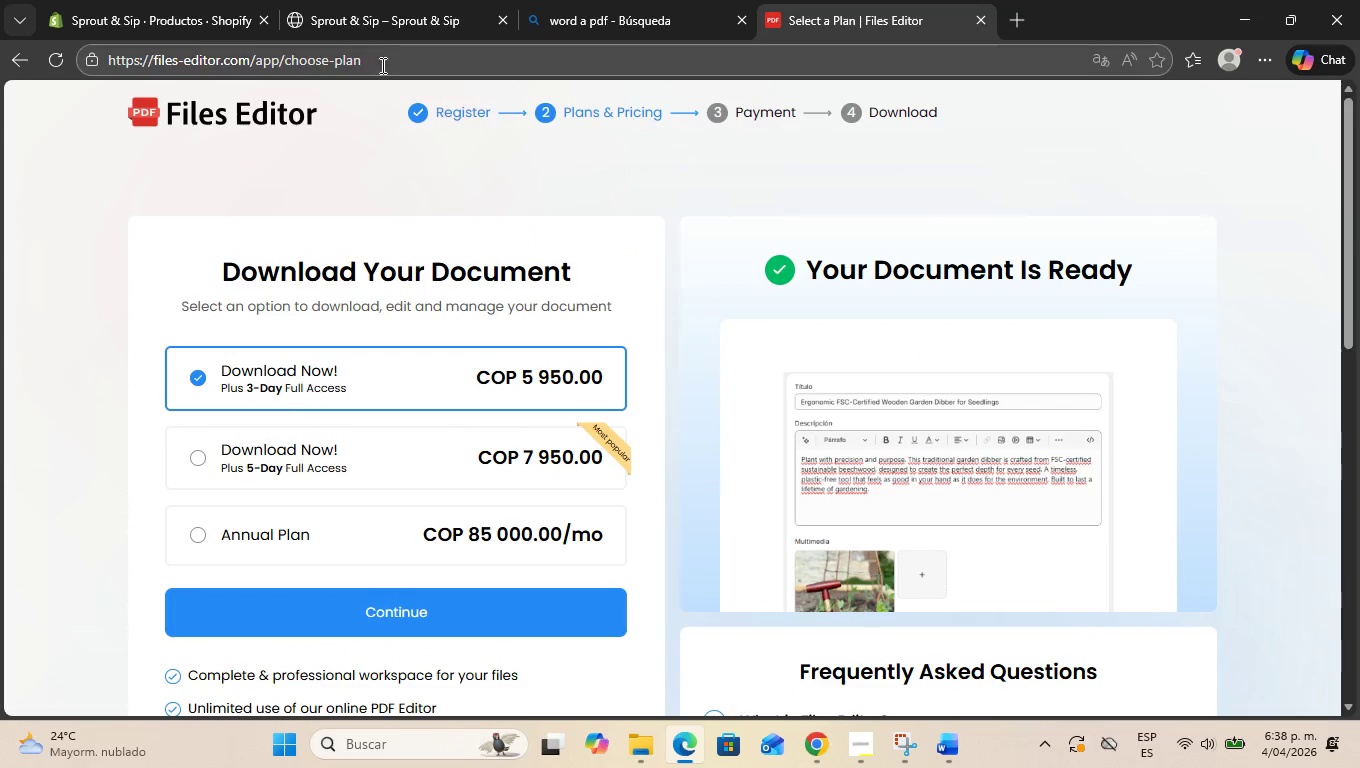 
left_click_drag(start_coordinate=[395, 61], to_coordinate=[46, 19])
 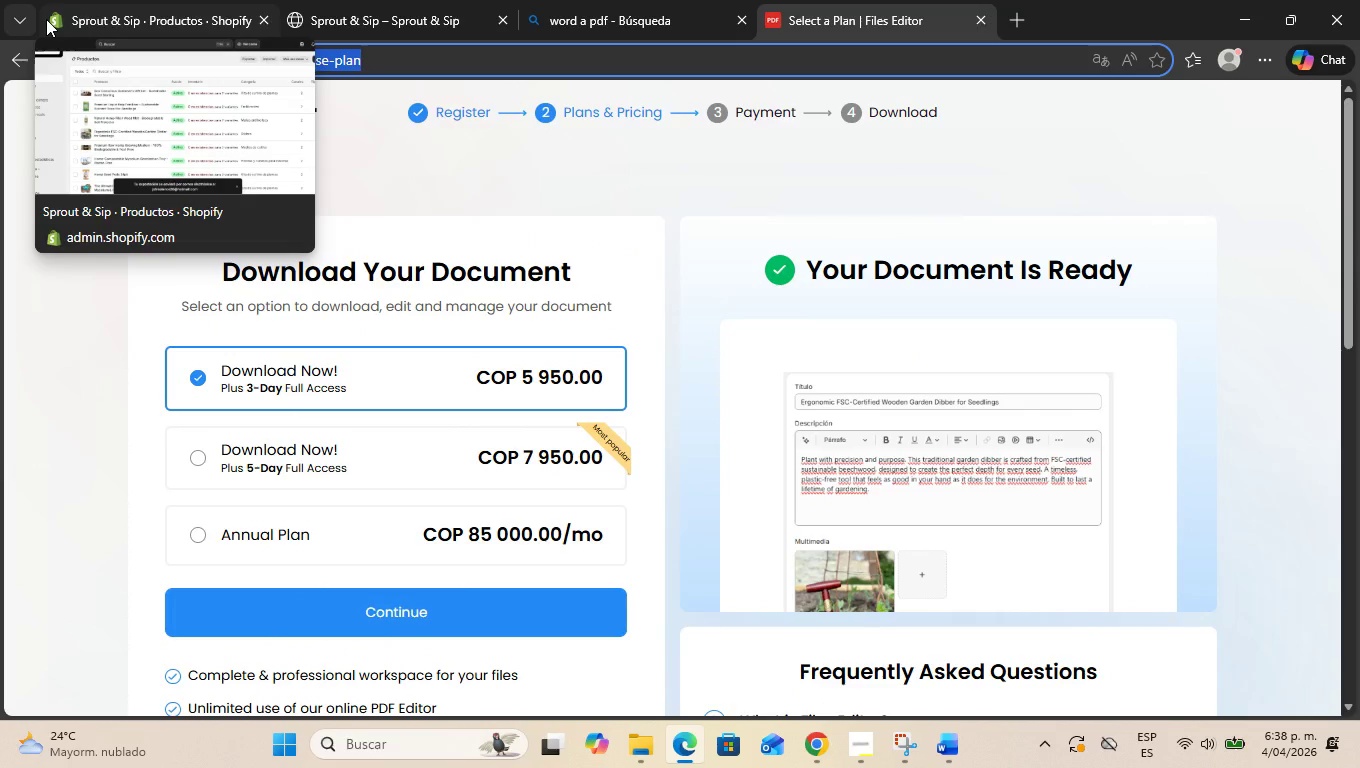 
type(word a pedf)
 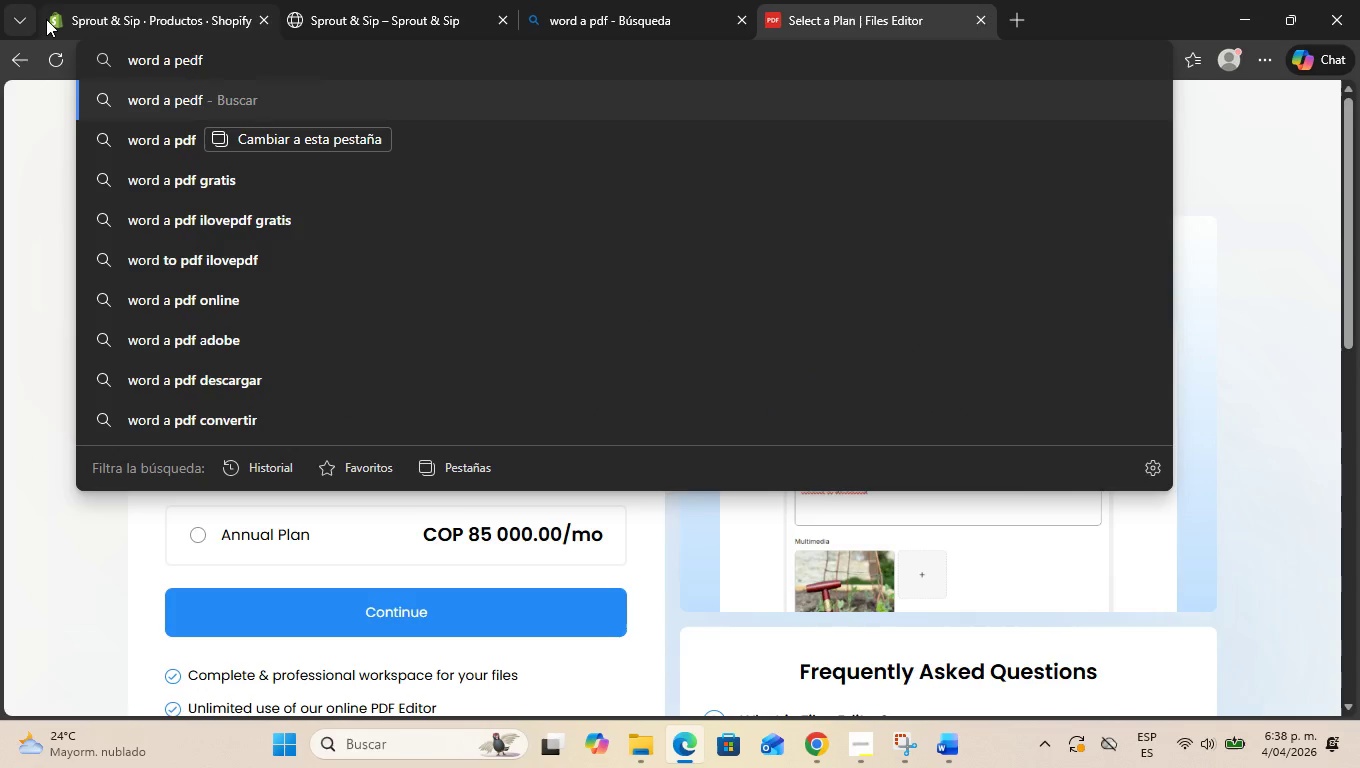 
key(ArrowLeft)
 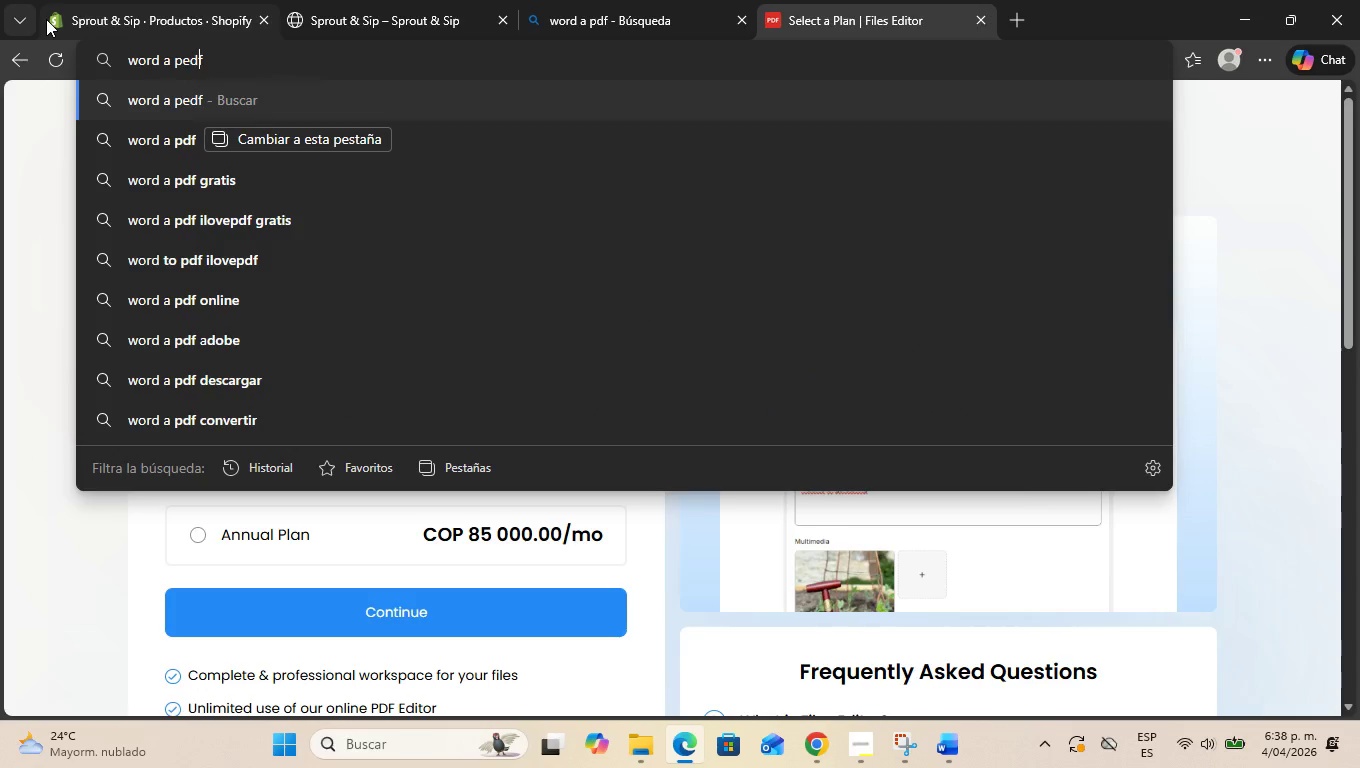 
key(ArrowLeft)
 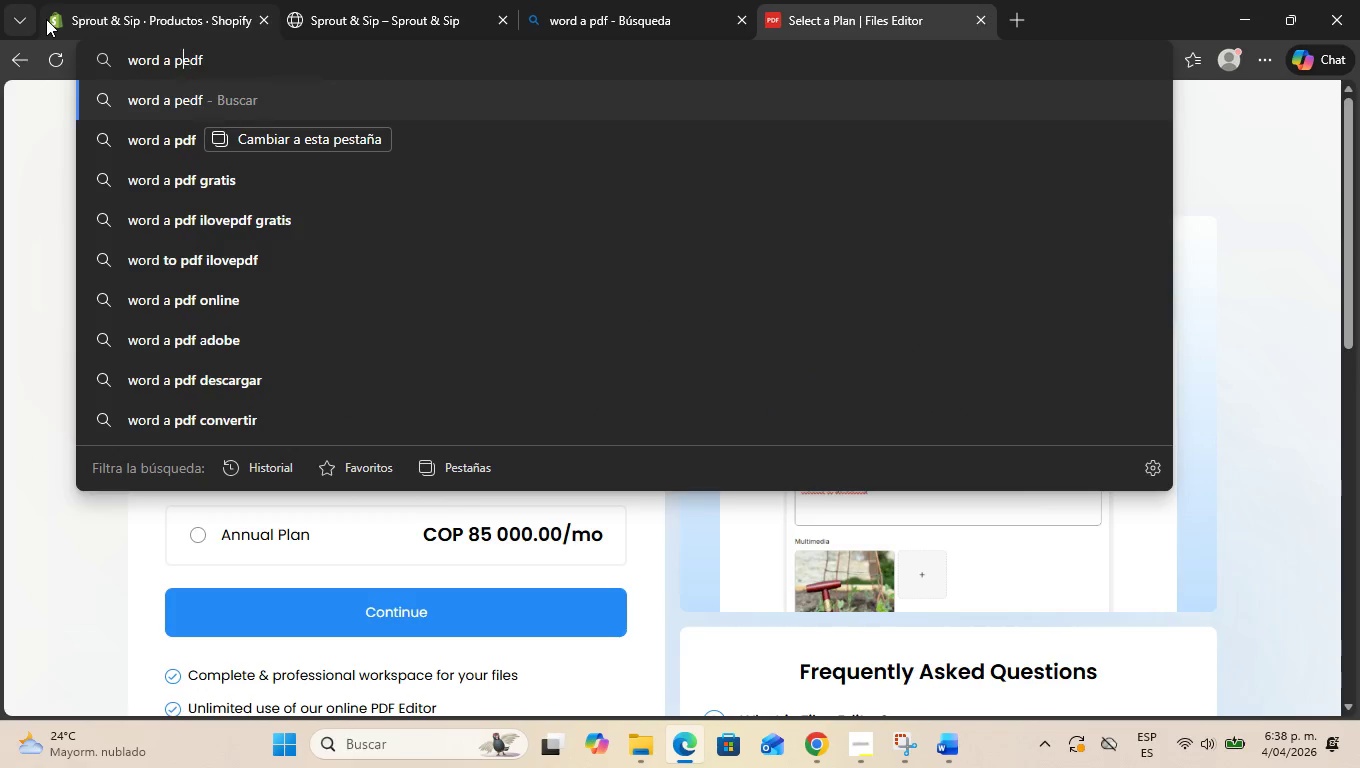 
key(ArrowLeft)
 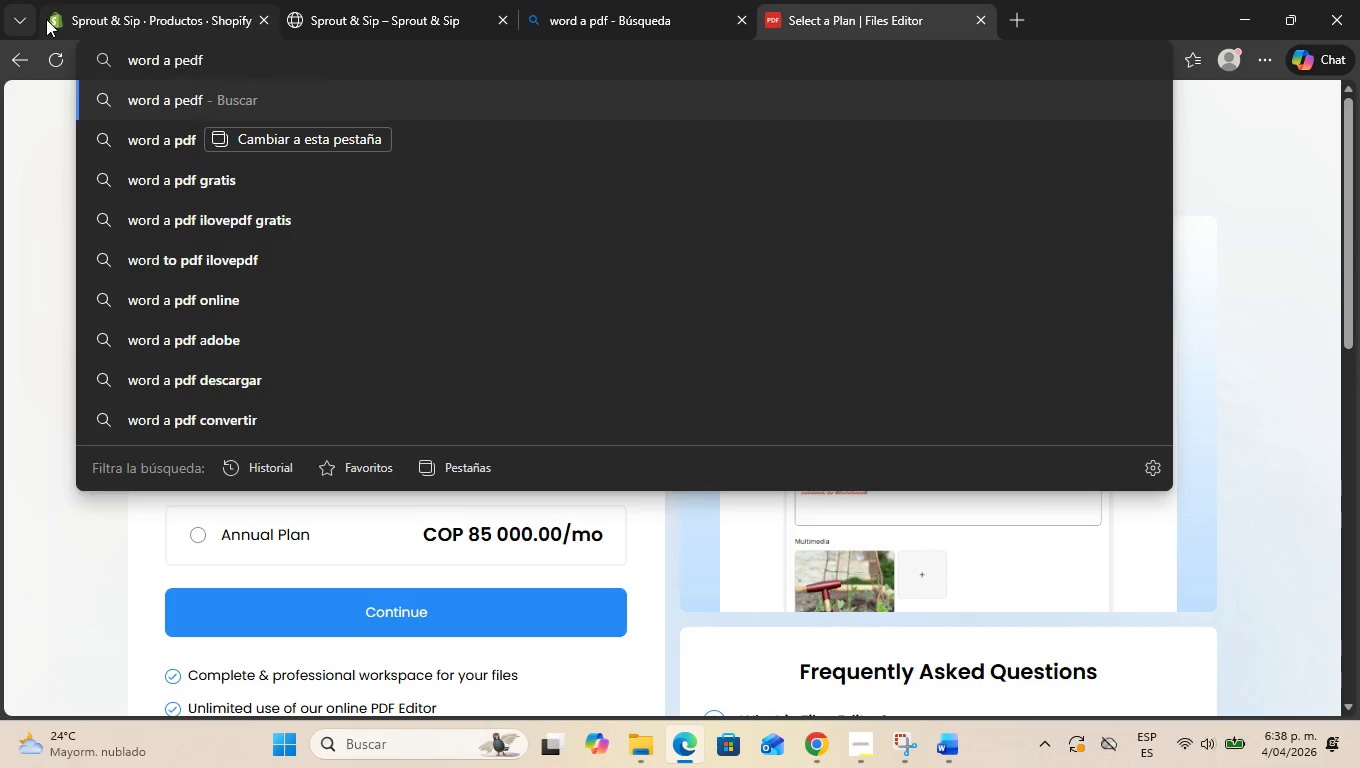 
key(ArrowRight)
 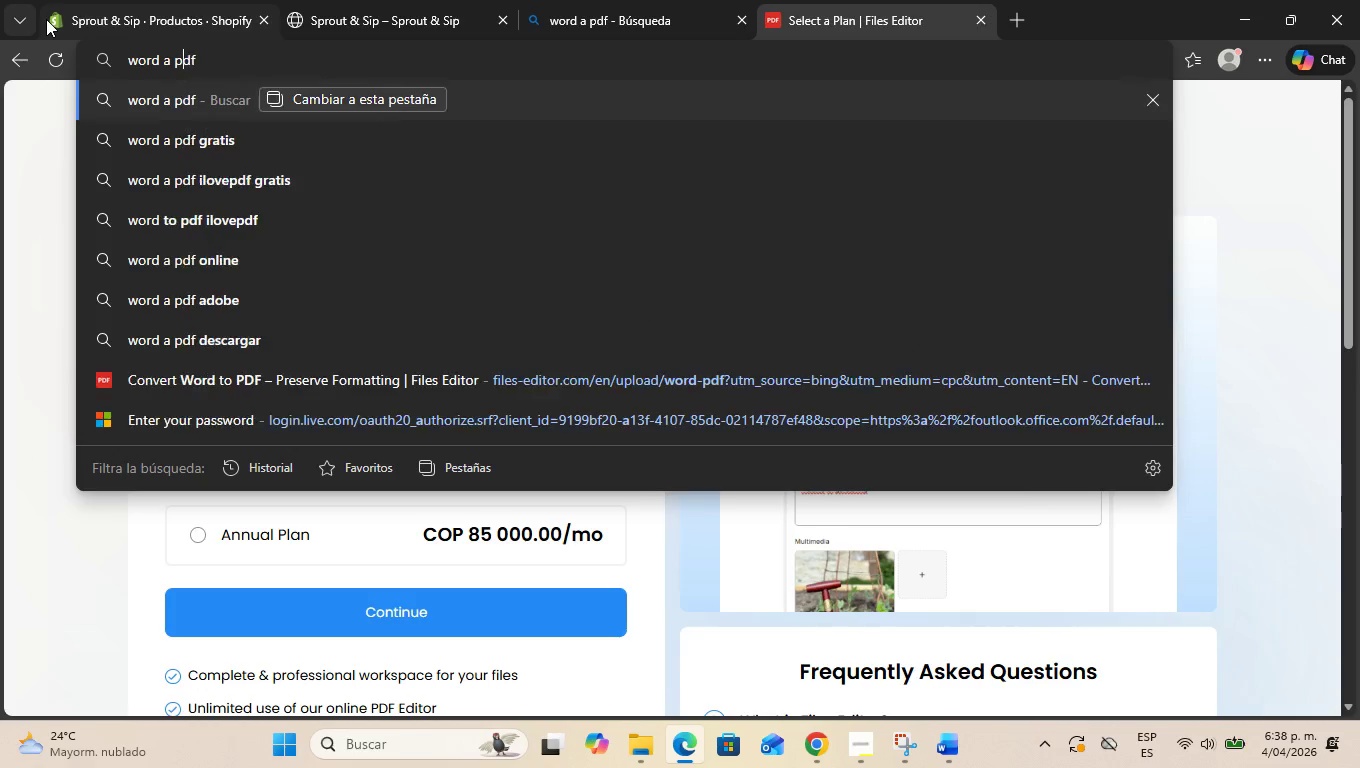 
key(Backspace)
 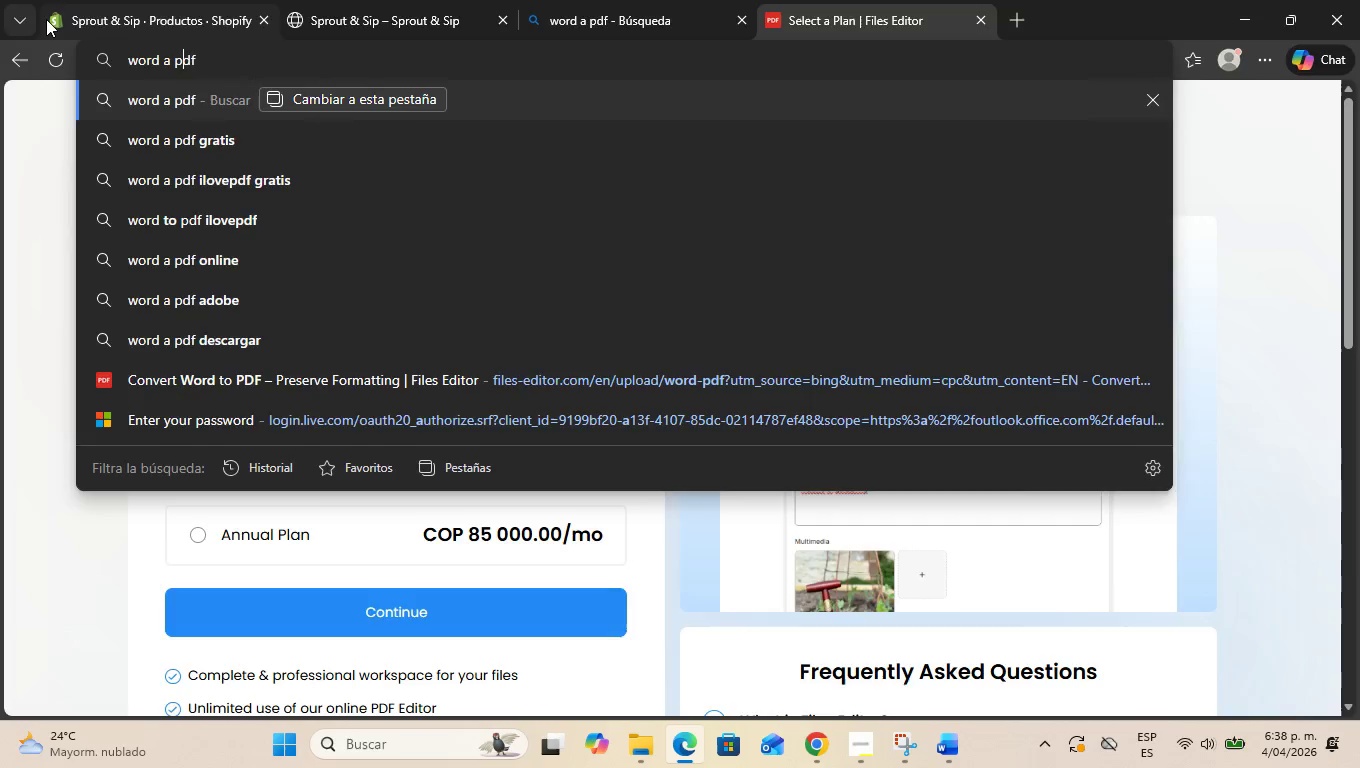 
key(Enter)
 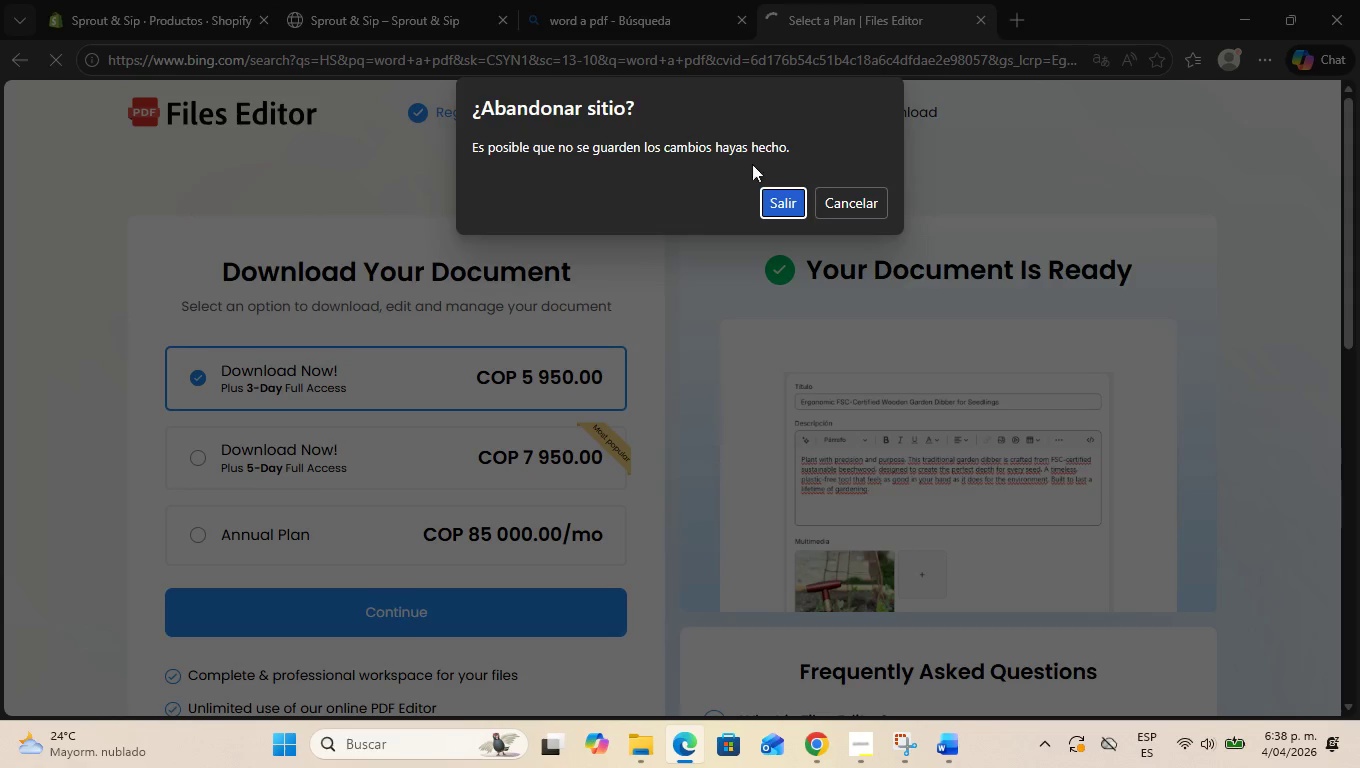 
left_click([788, 198])
 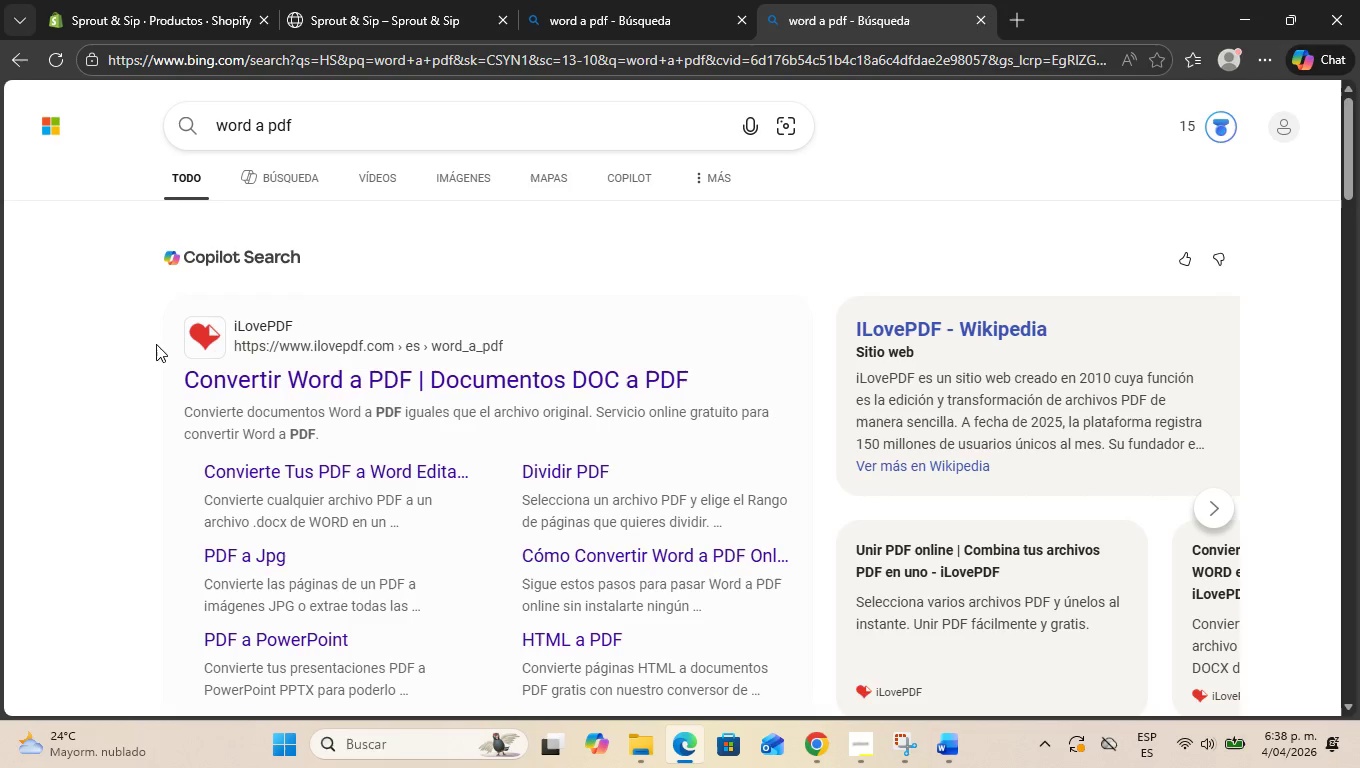 
left_click([431, 380])
 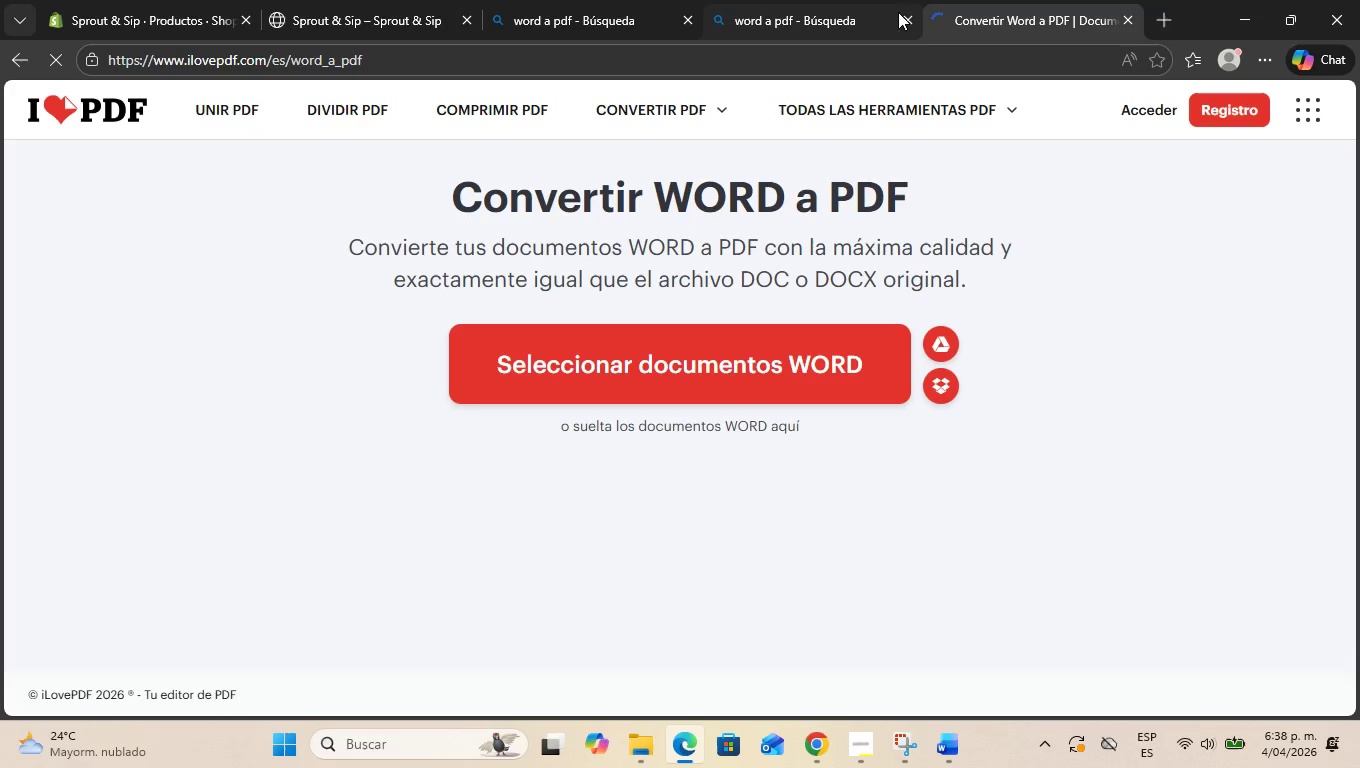 
left_click([909, 14])
 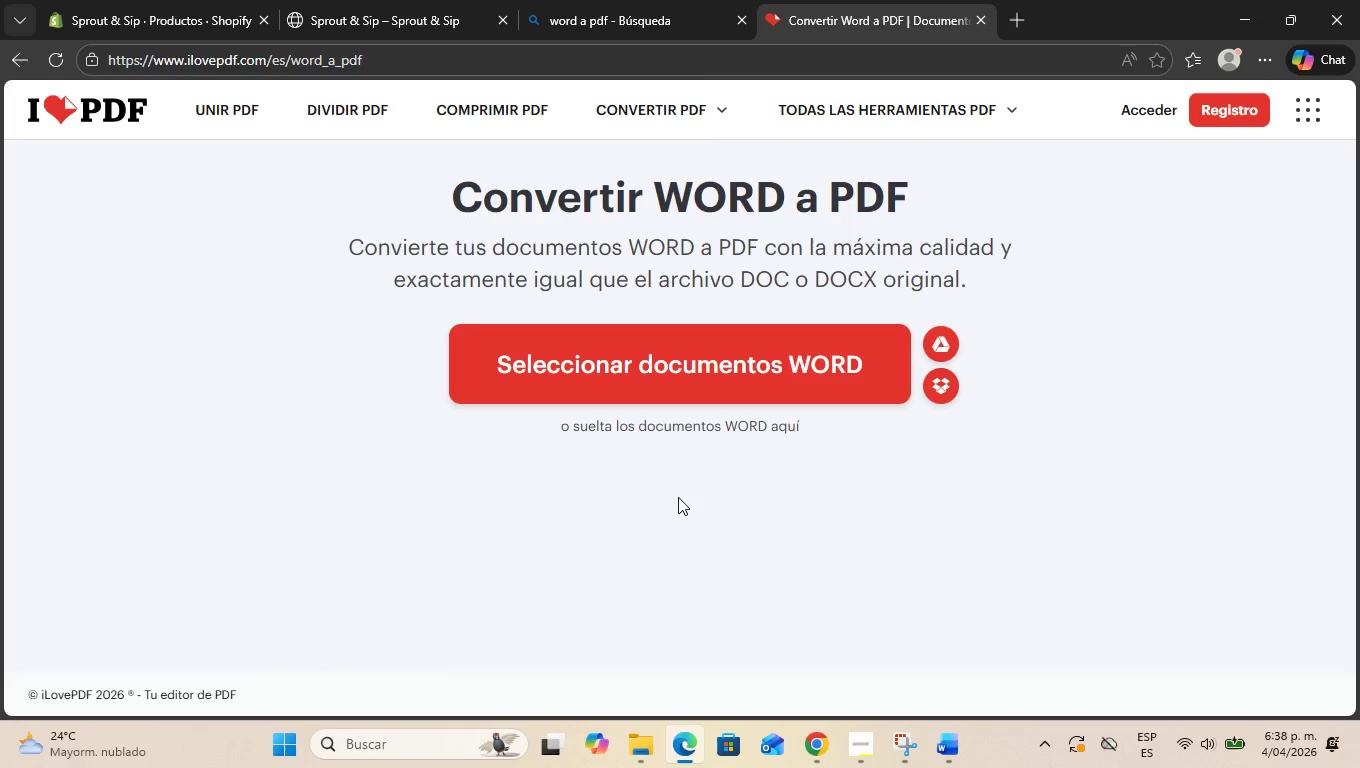 
left_click([678, 395])
 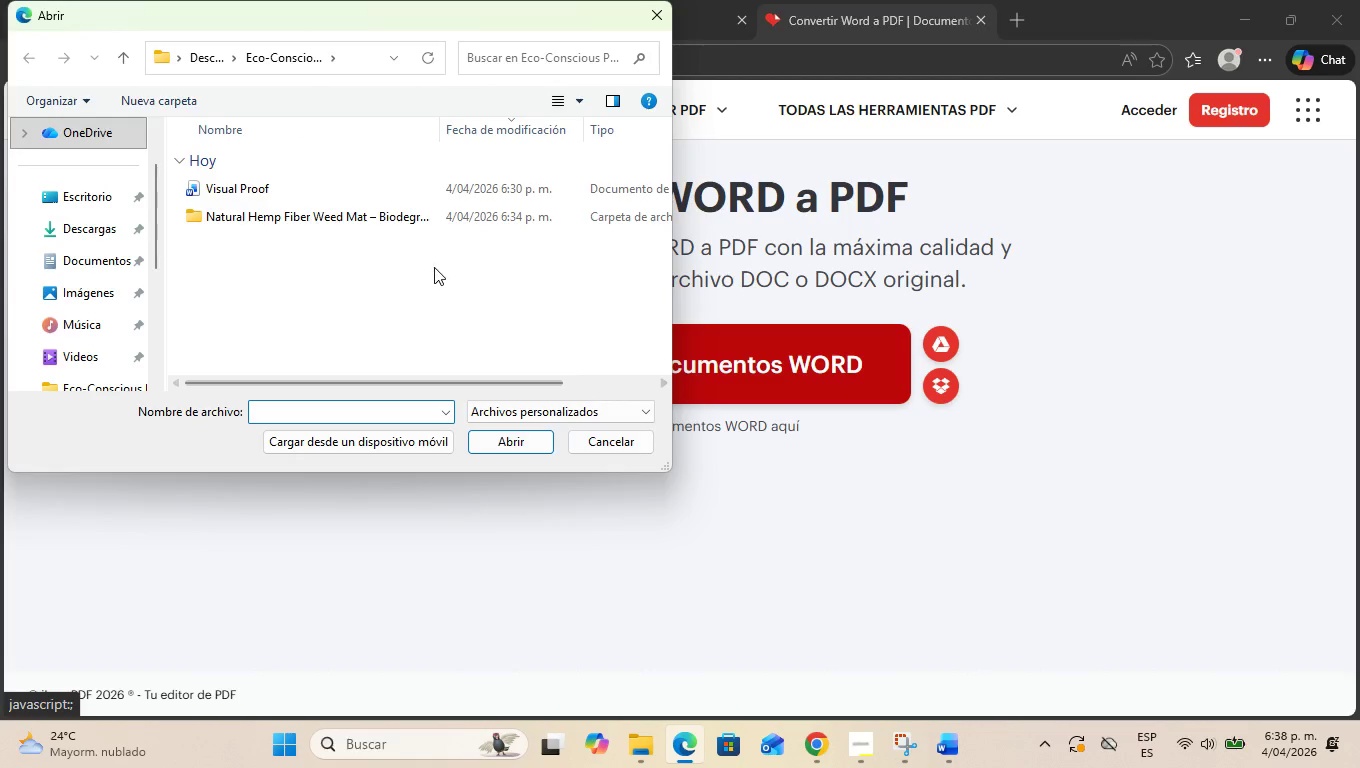 
left_click([327, 192])
 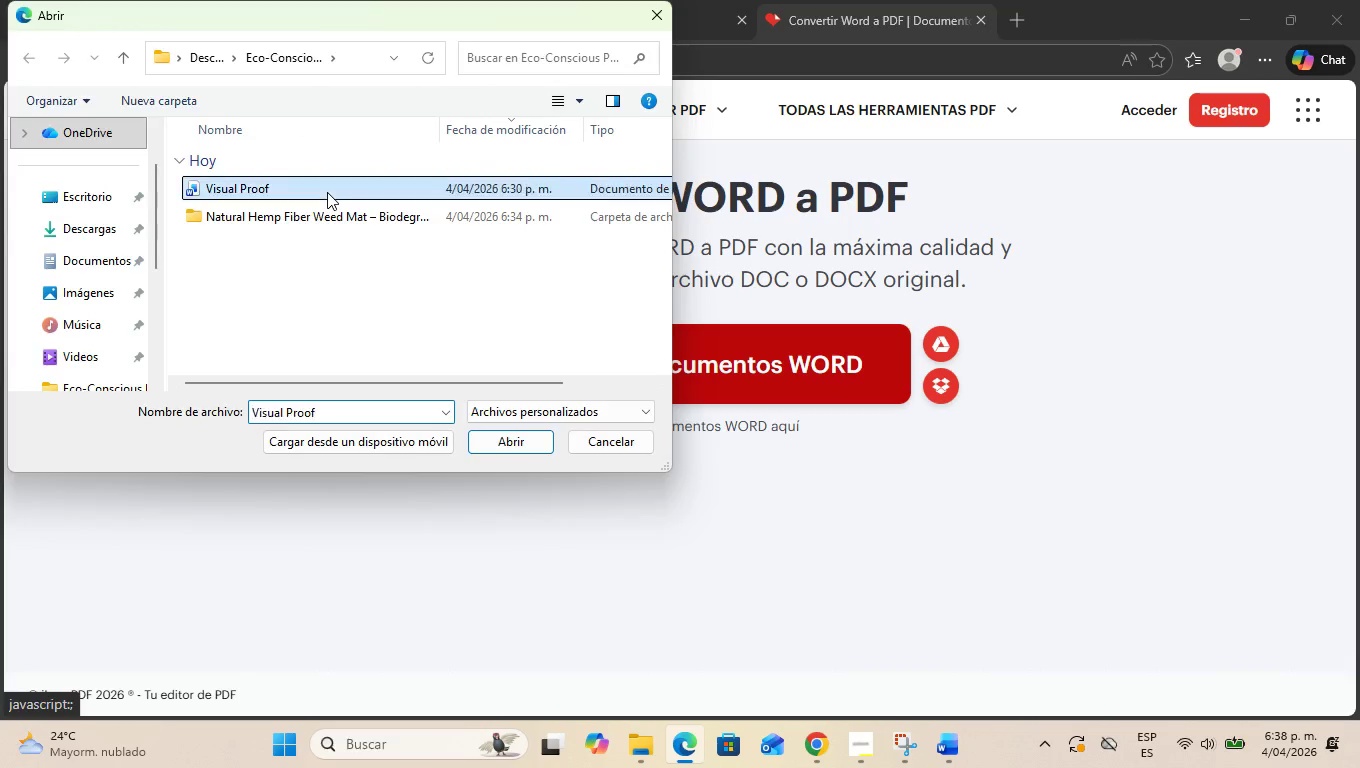 
key(Enter)
 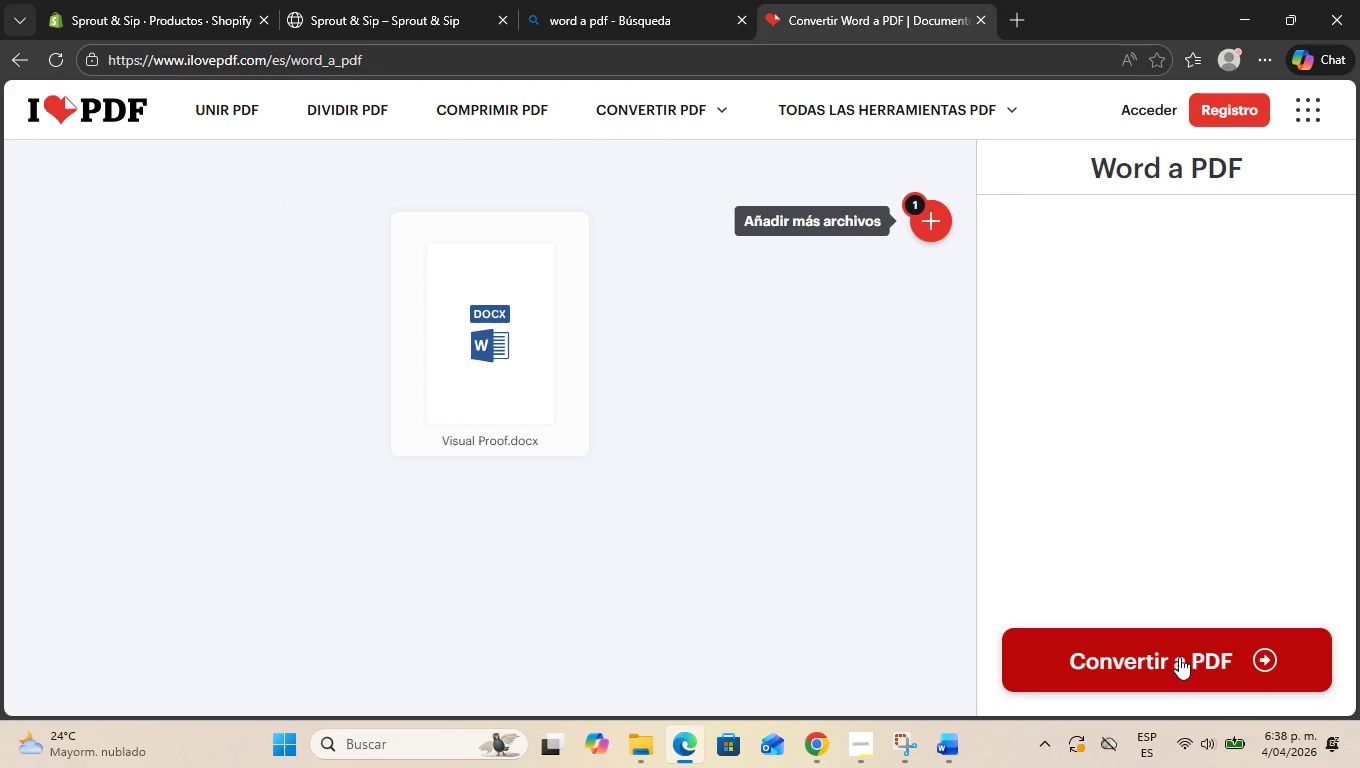 
left_click([1179, 657])
 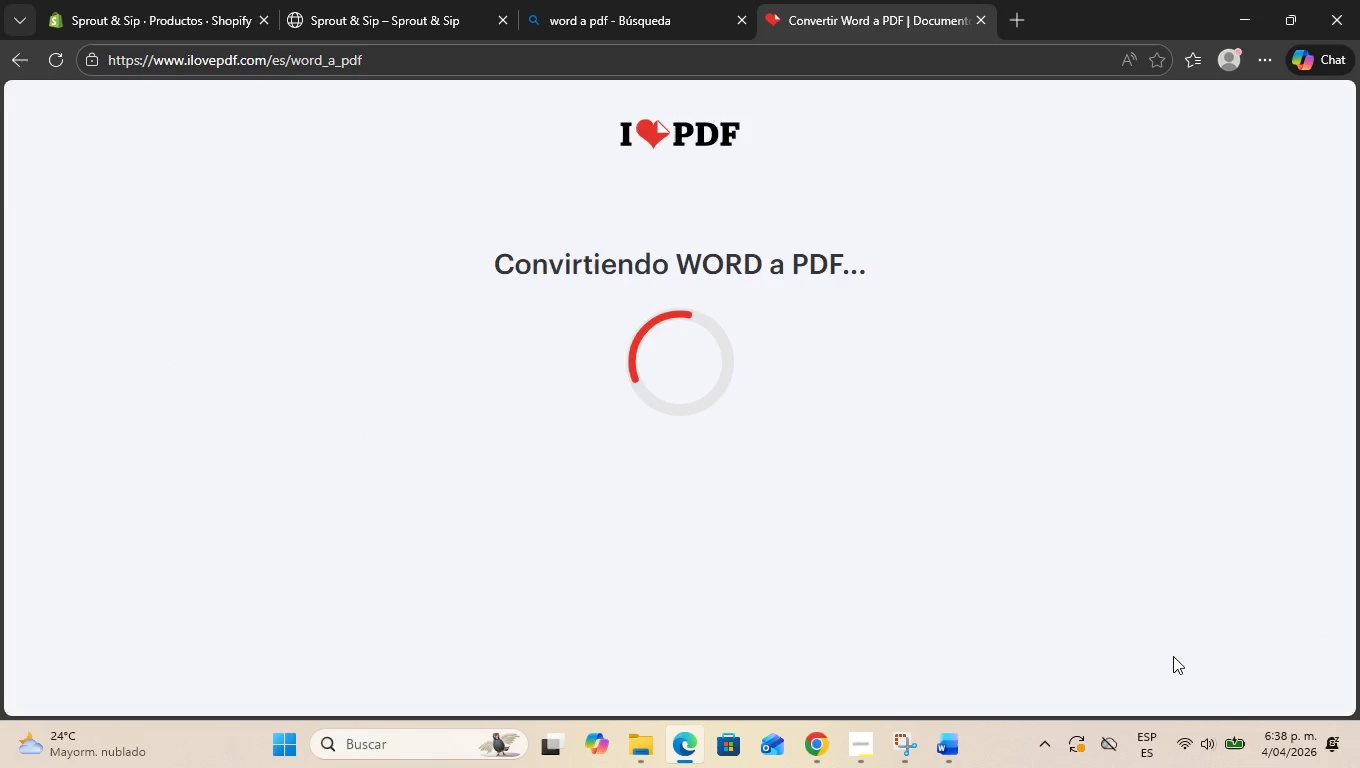 
mouse_move([713, 471])
 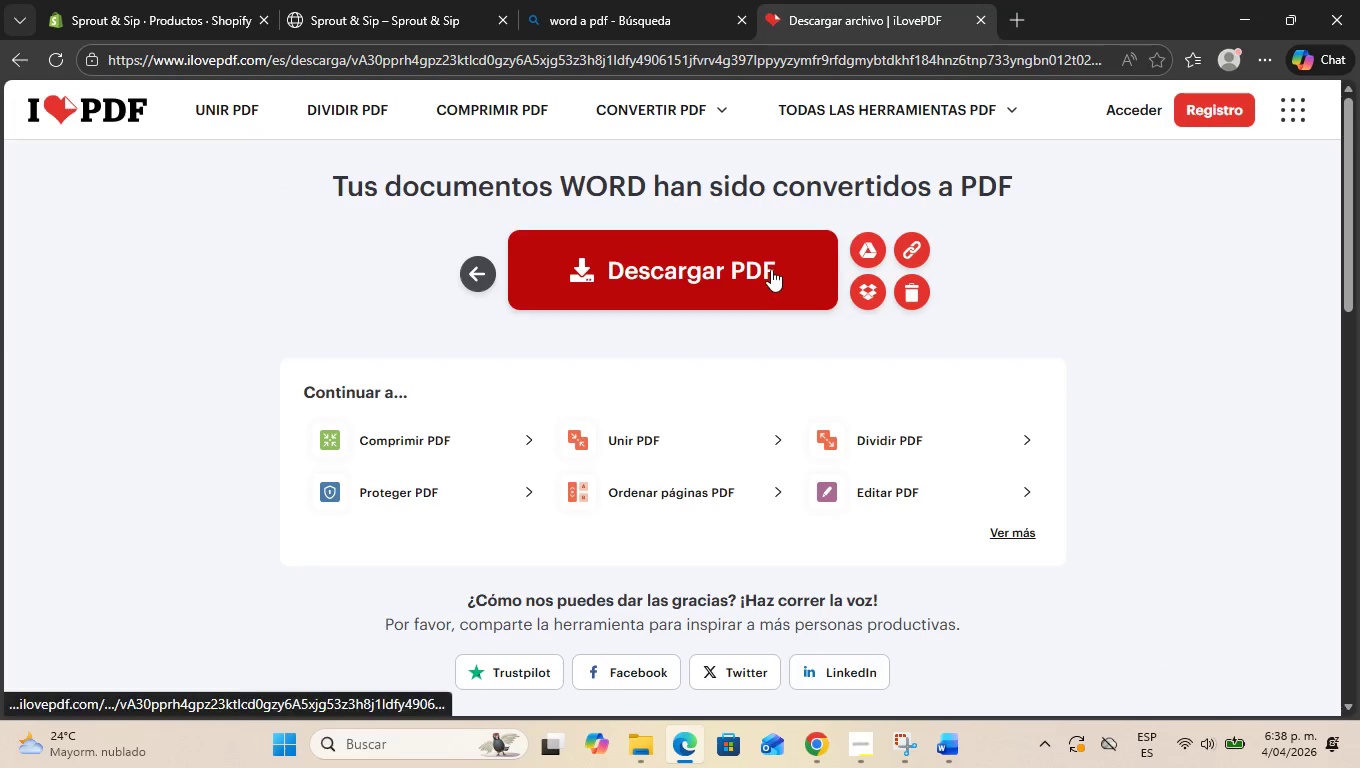 
left_click([771, 269])
 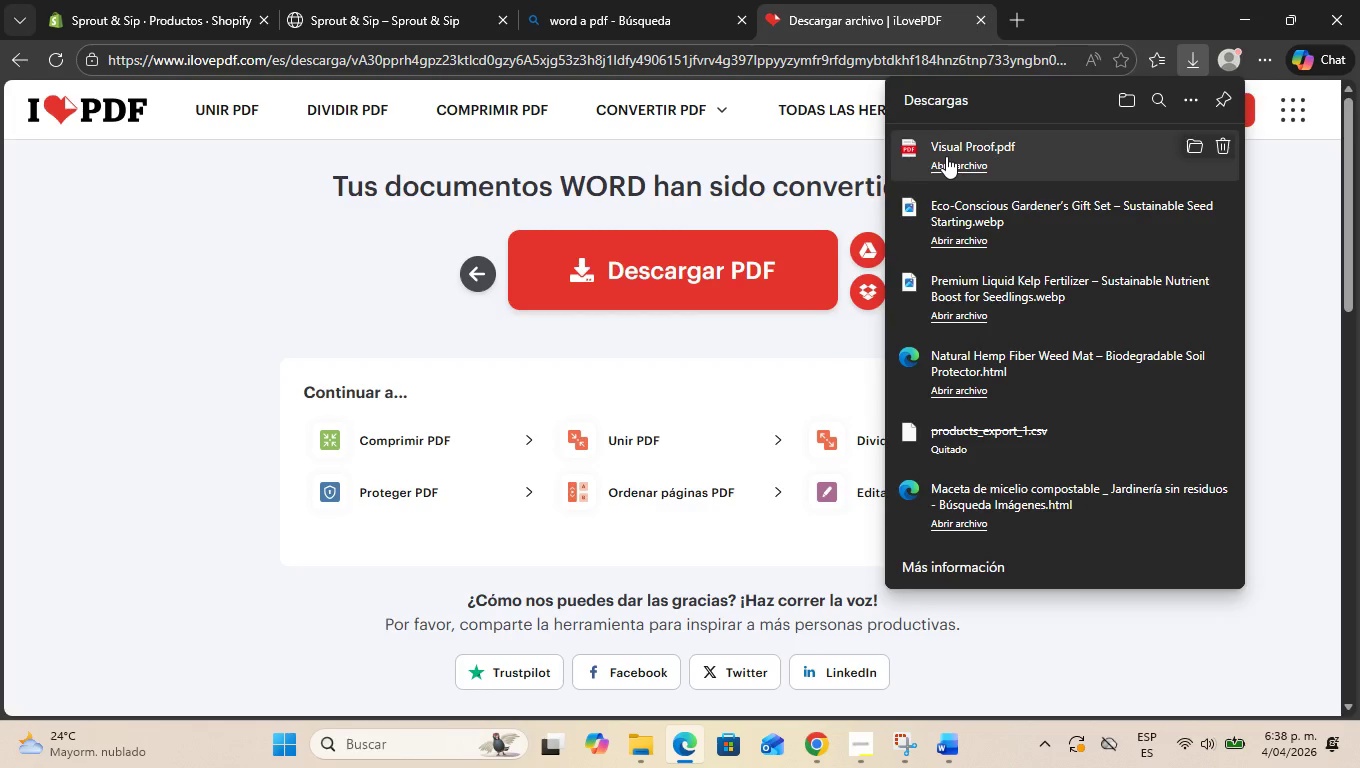 
left_click([1193, 146])
 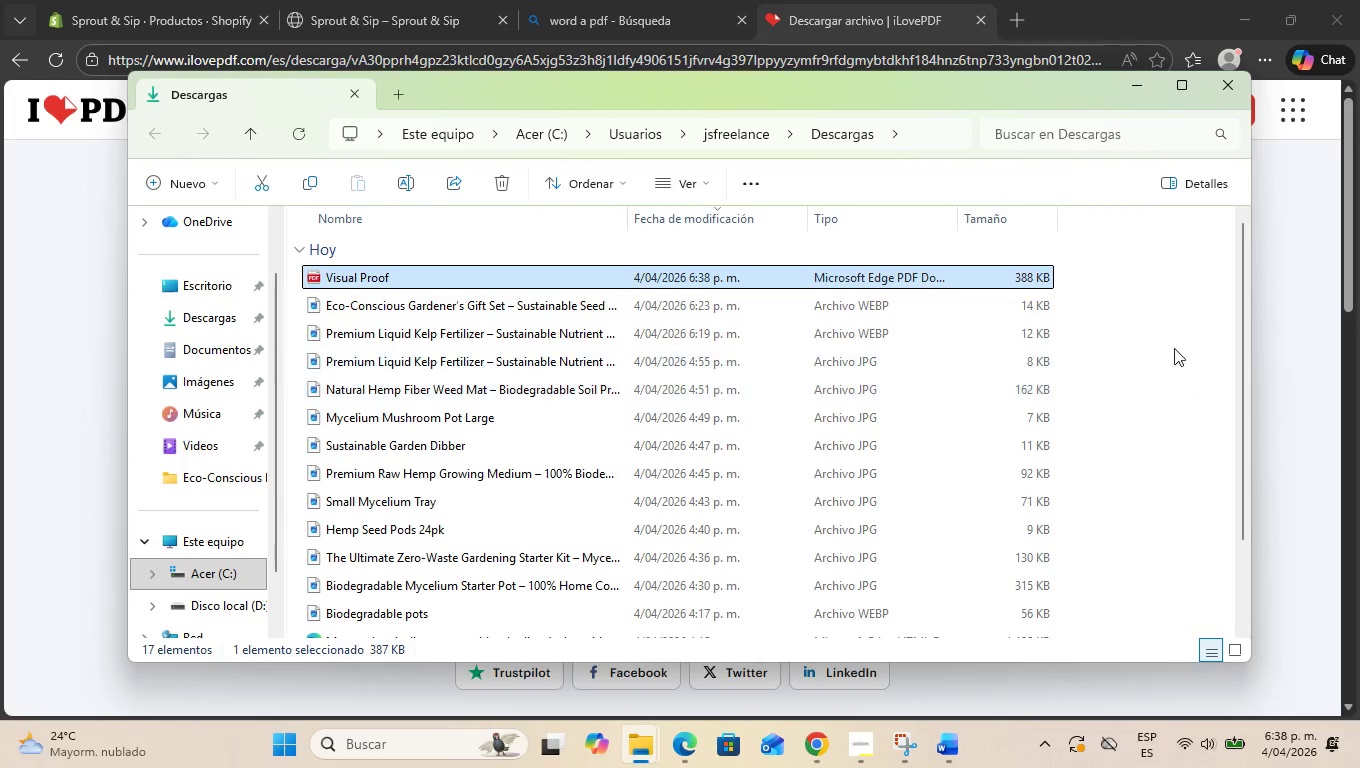 
left_click([1167, 435])
 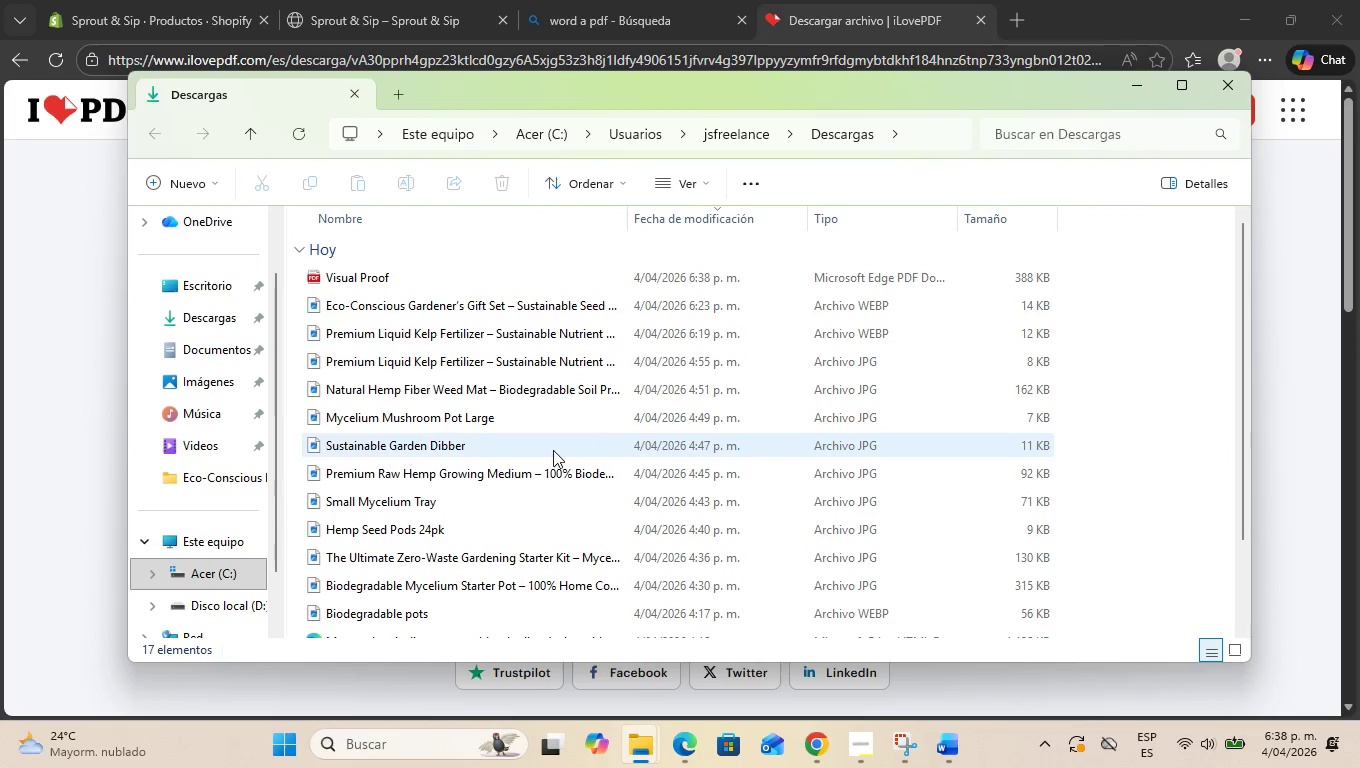 
scroll: coordinate [551, 452], scroll_direction: down, amount: 4.0
 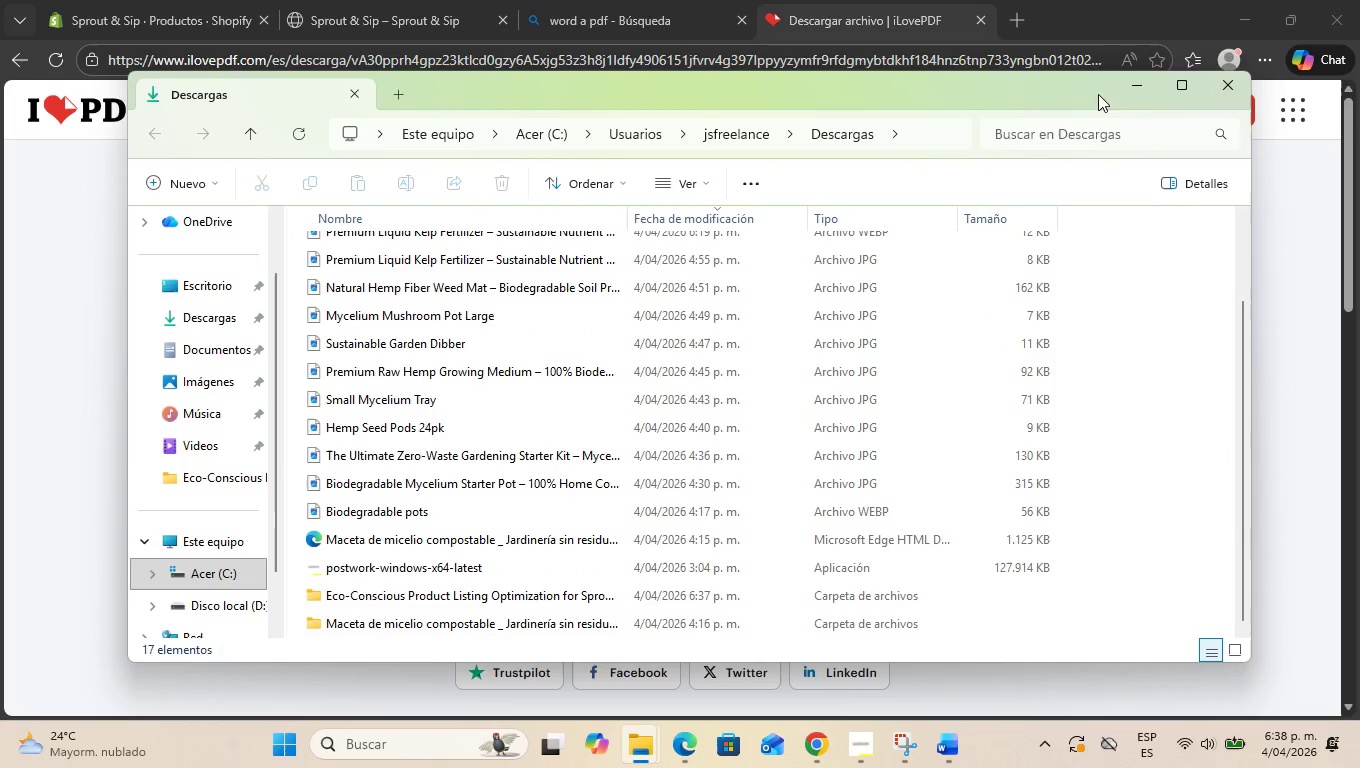 
left_click([1149, 85])
 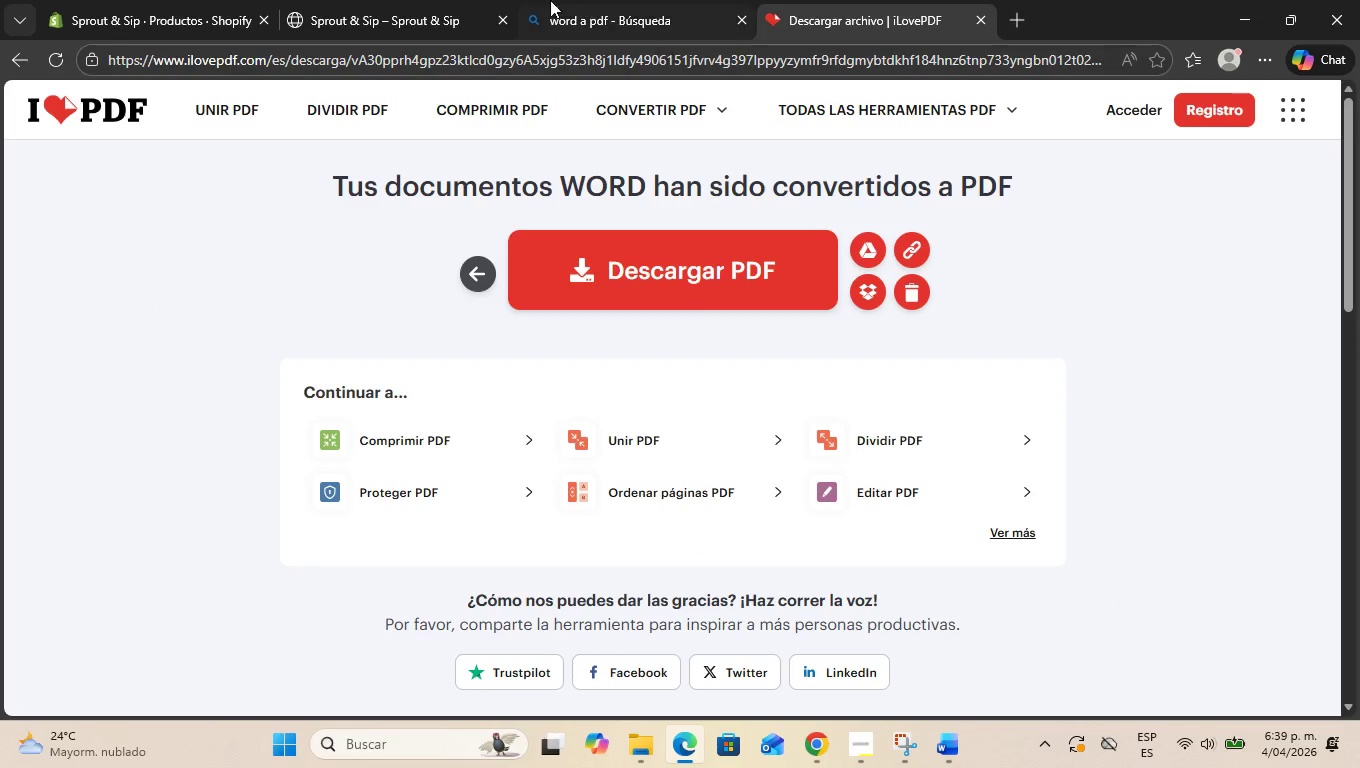 
left_click([591, 0])
 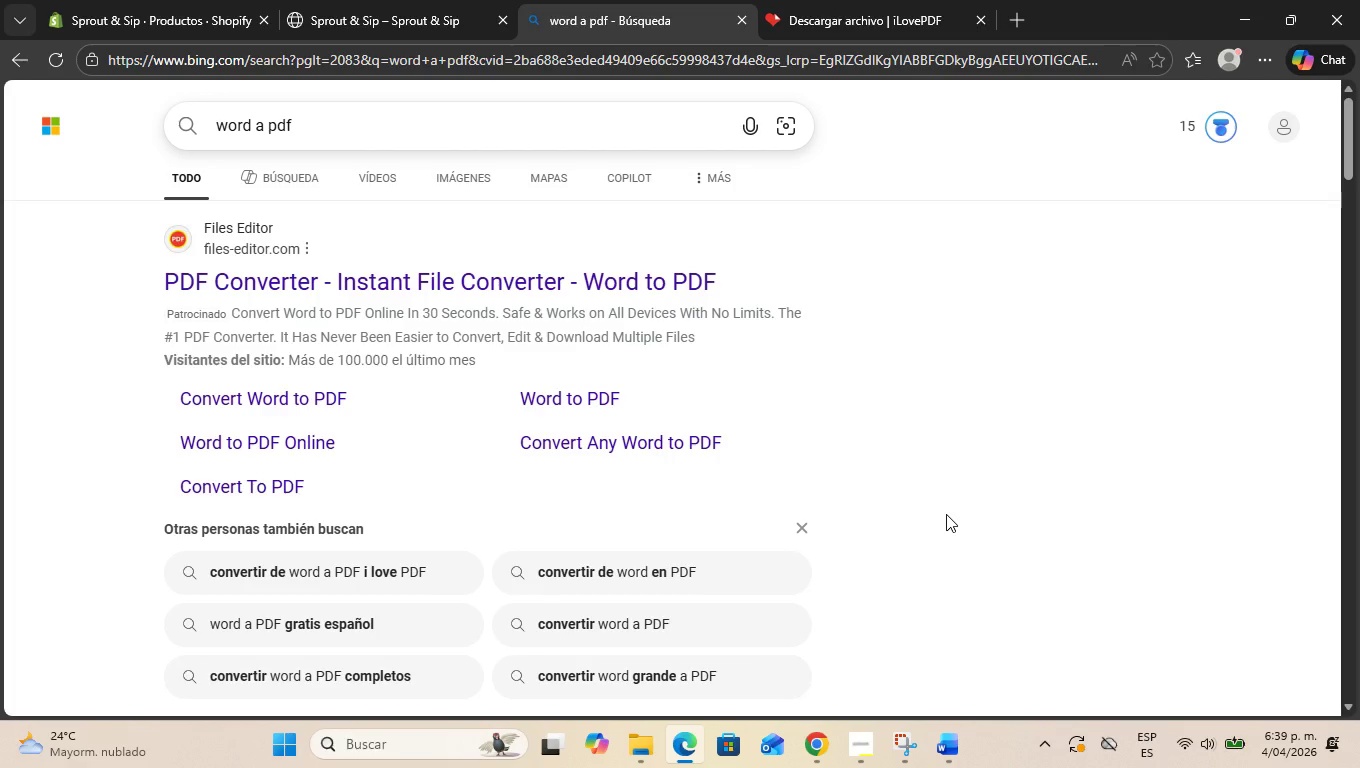 
wait(5.12)
 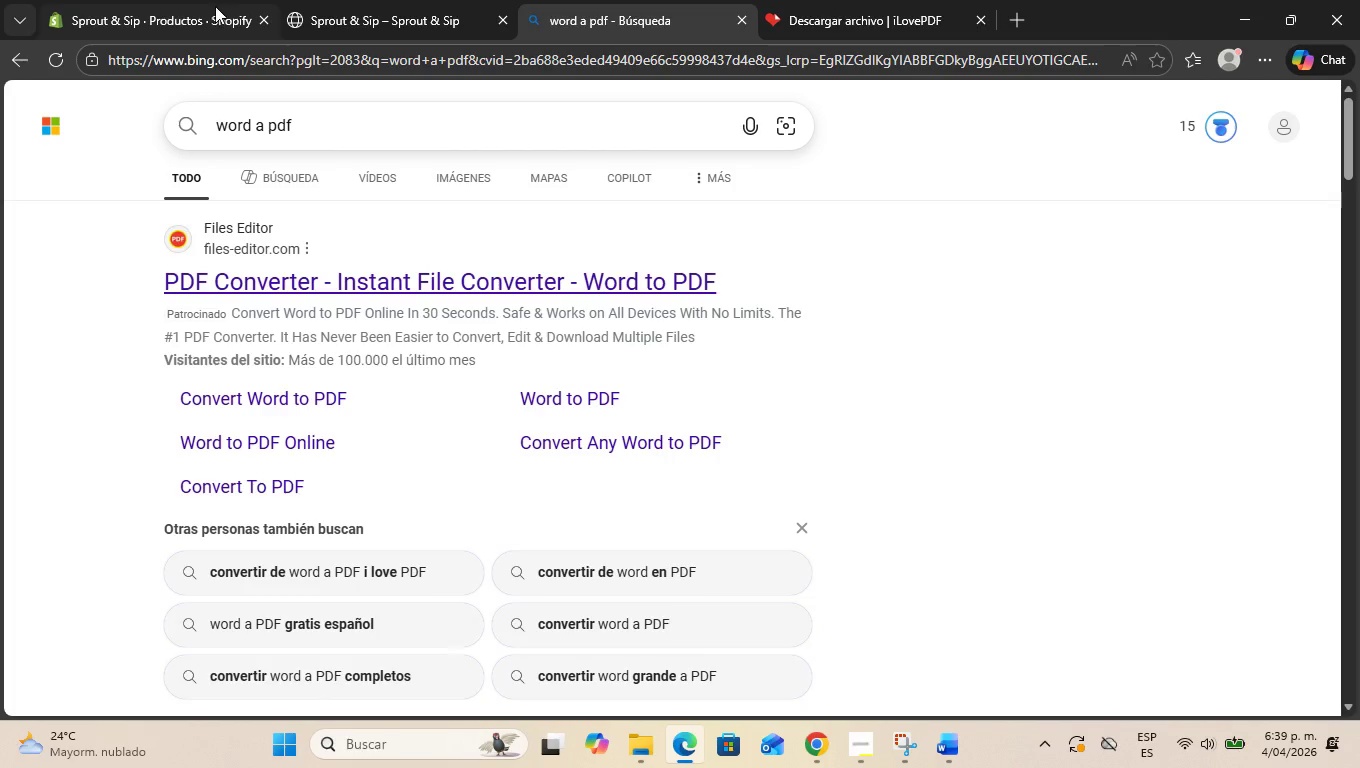 
scroll: coordinate [524, 454], scroll_direction: up, amount: 2.0
 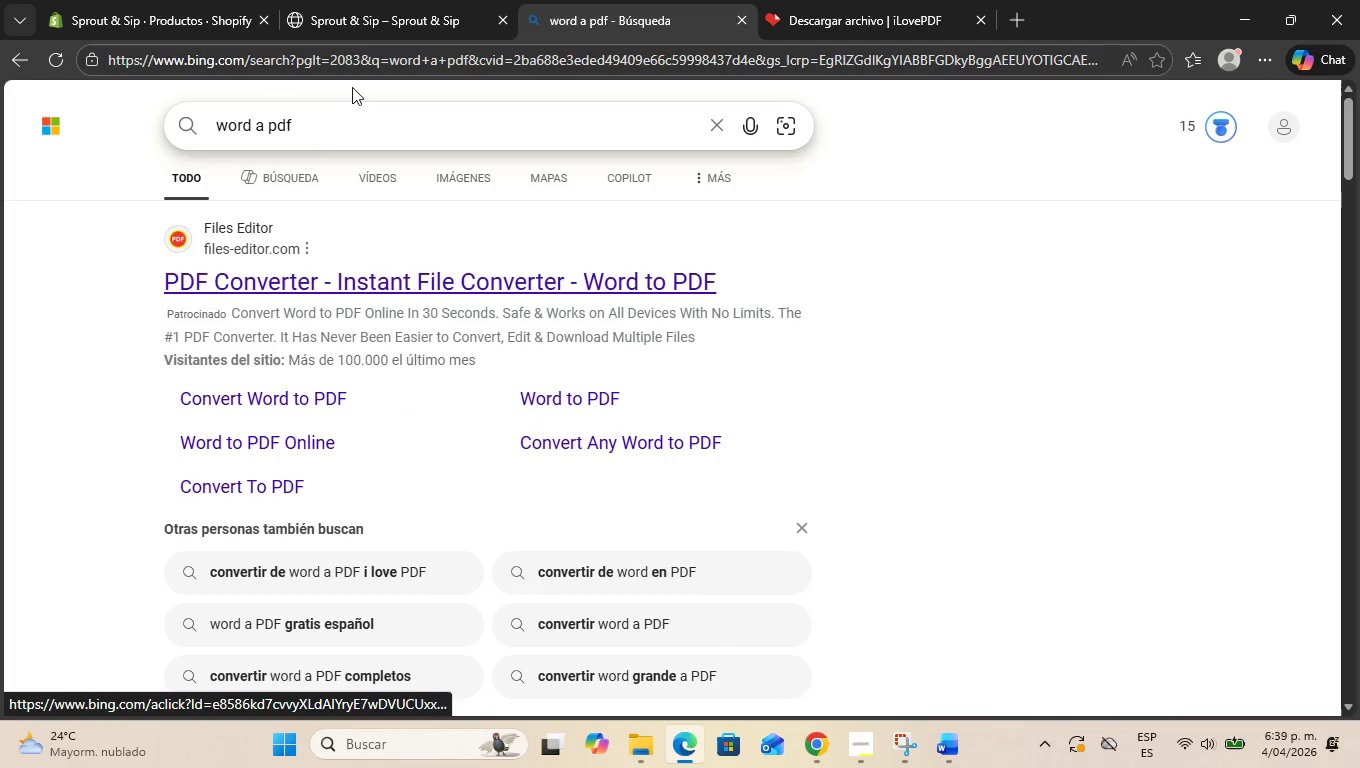 
left_click([373, 0])
 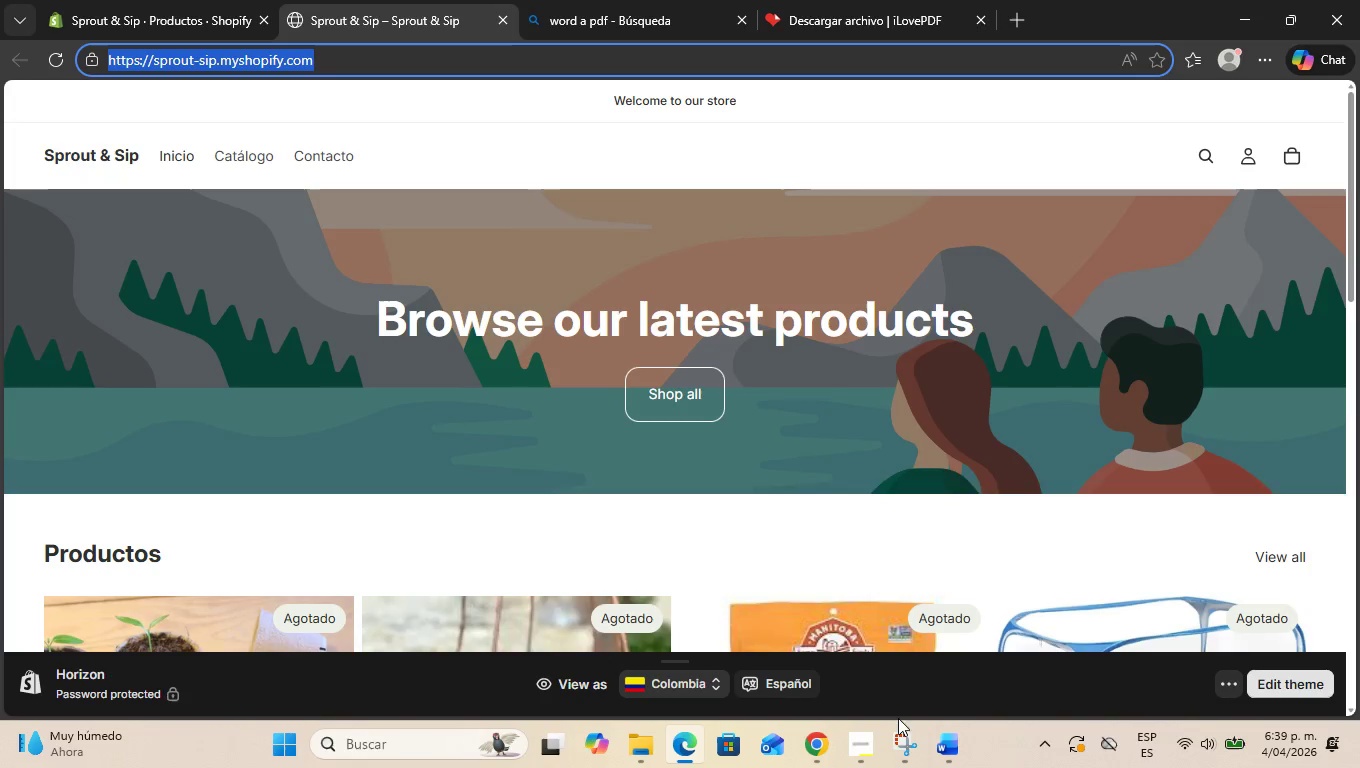 
left_click([955, 741])
 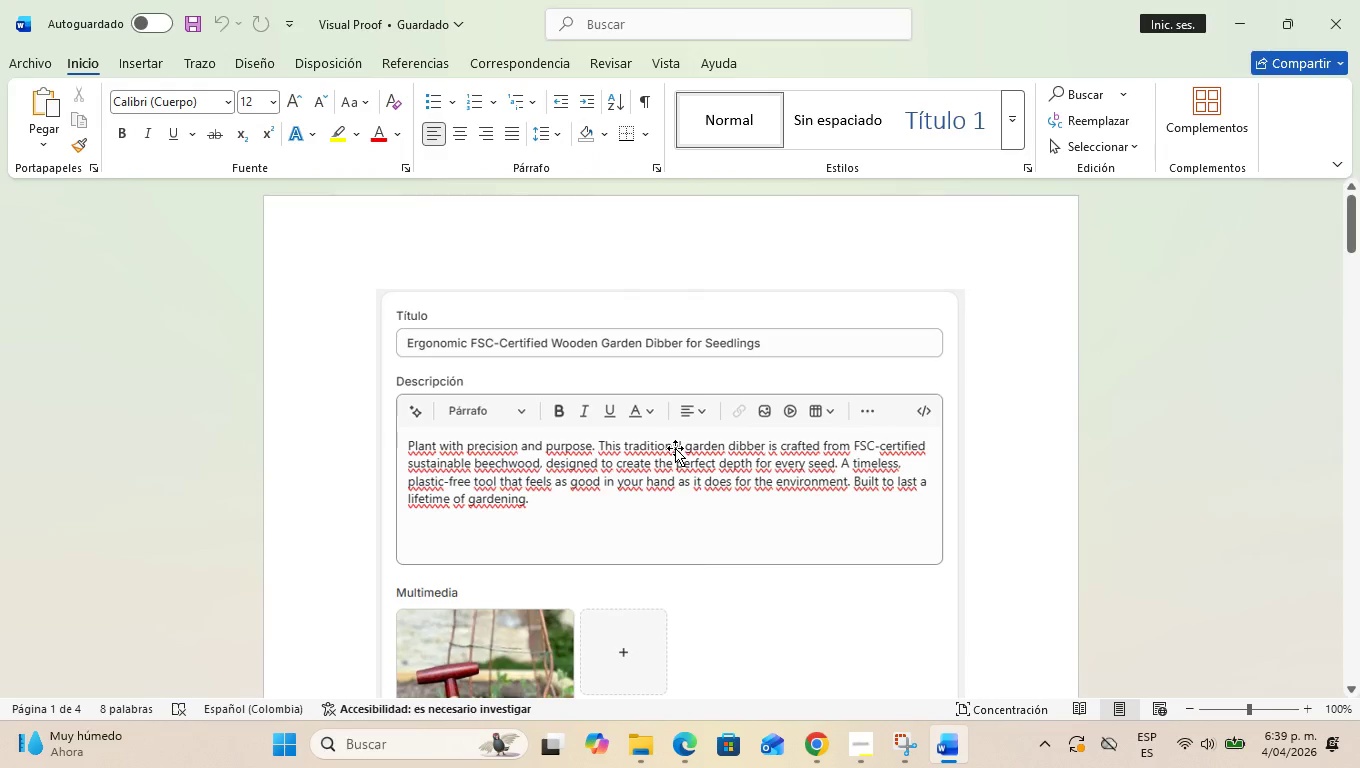 
scroll: coordinate [705, 436], scroll_direction: down, amount: 63.0
 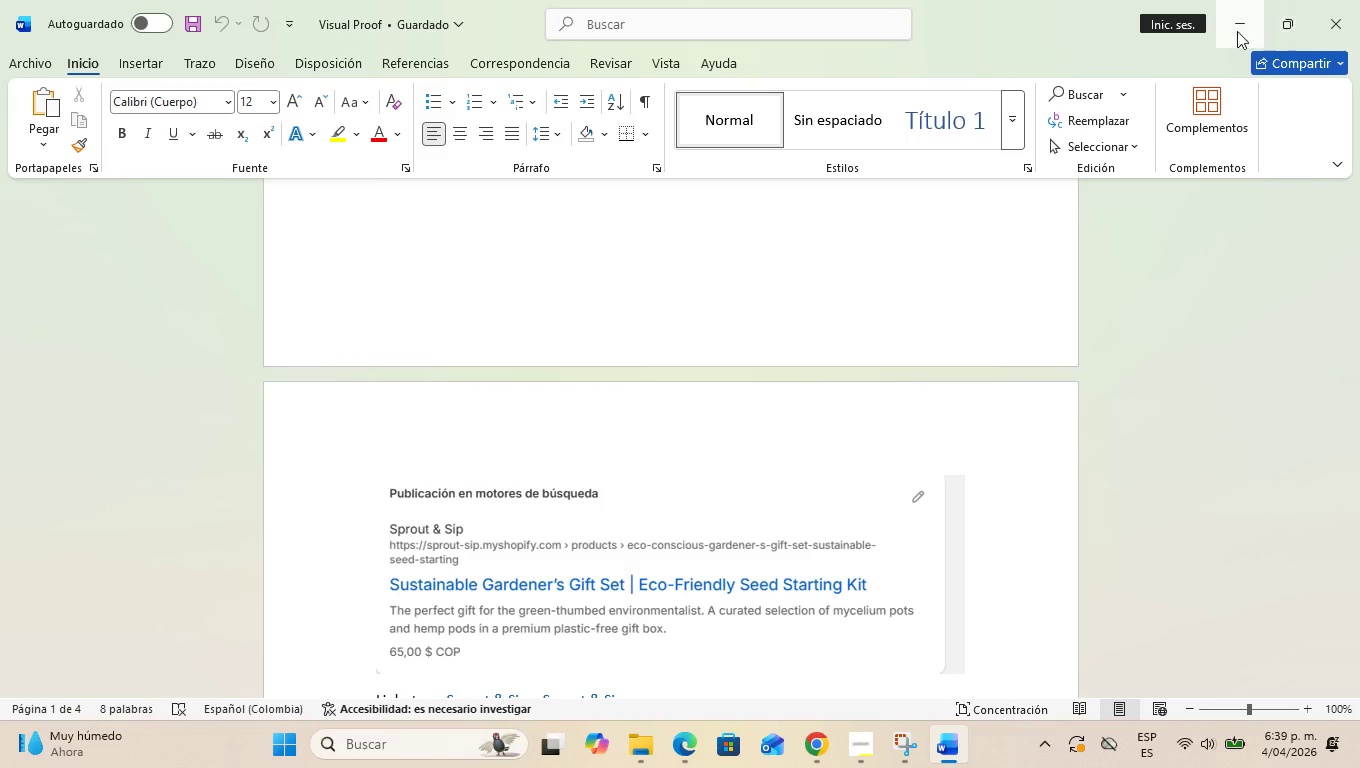 
left_click([1227, 28])
 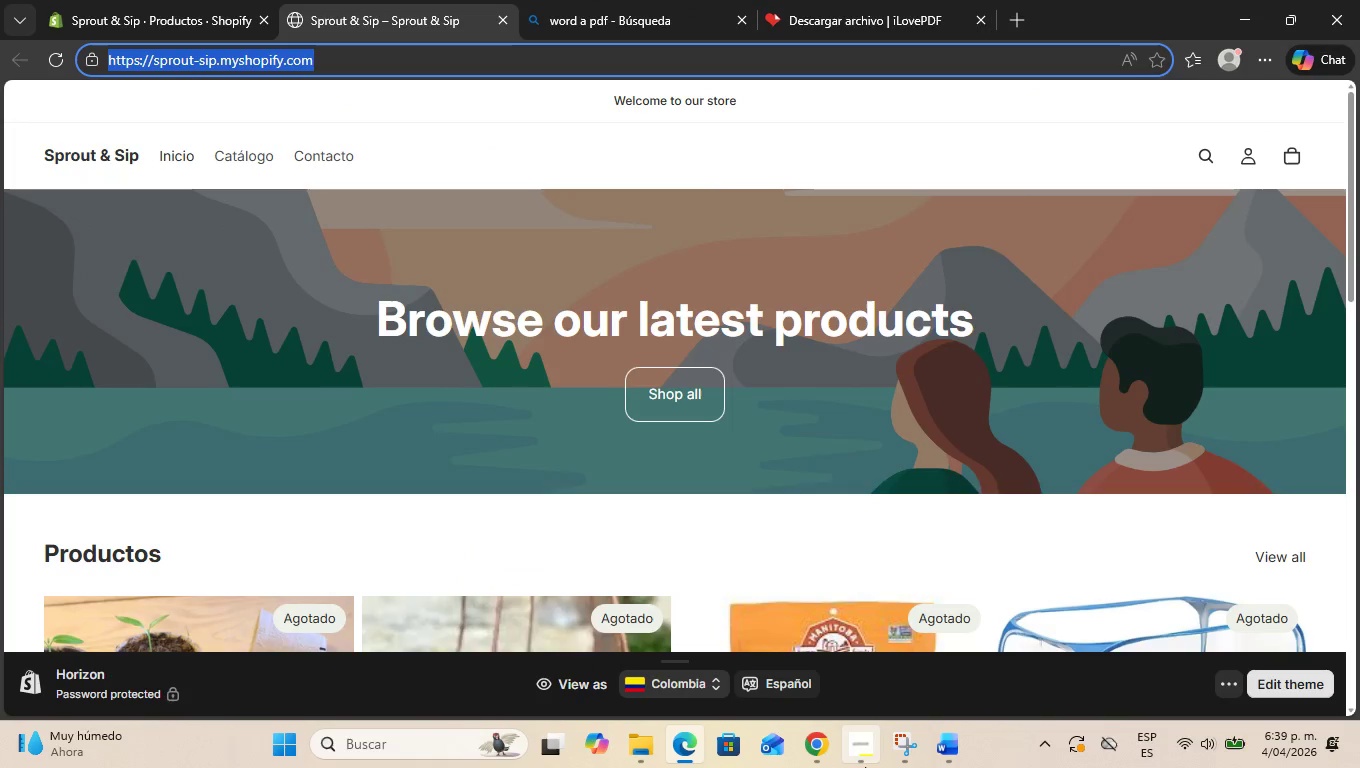 
left_click([866, 765])